 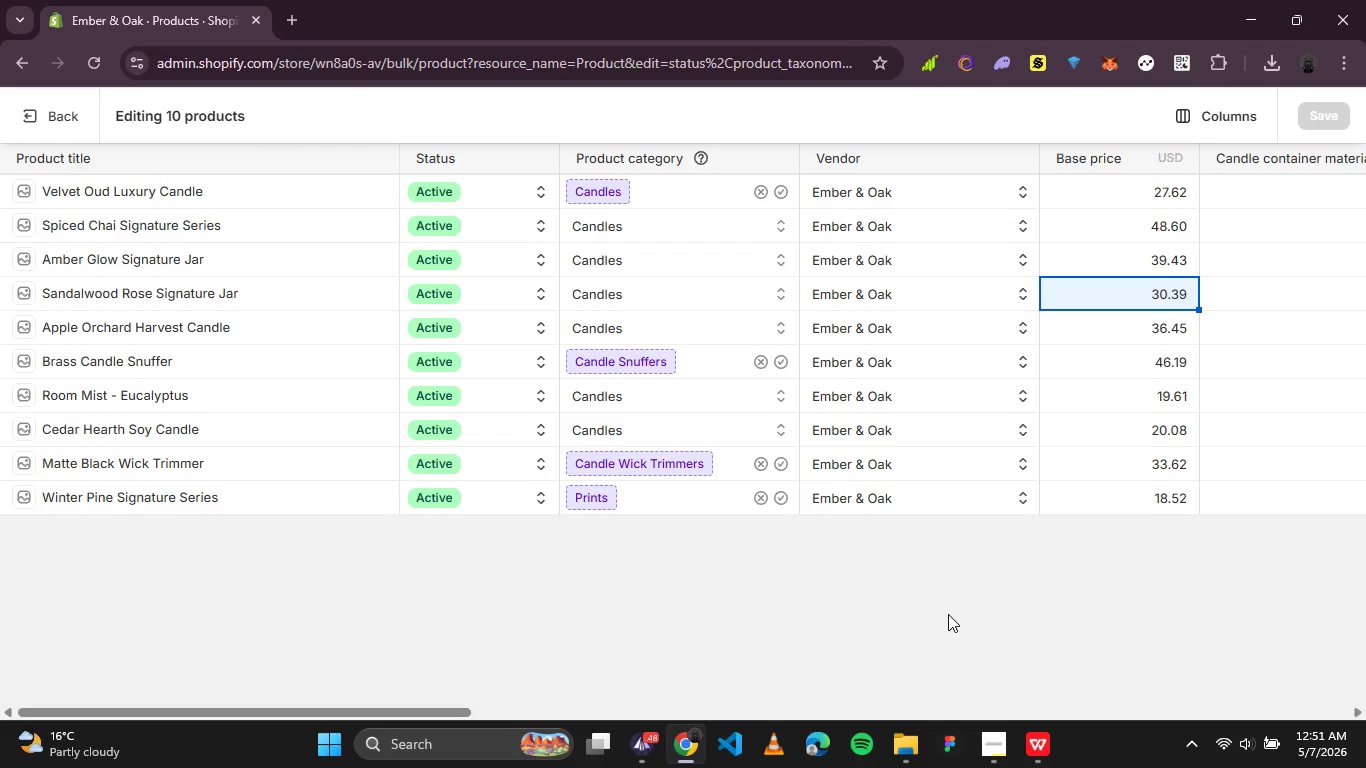 
left_click([1110, 196])
 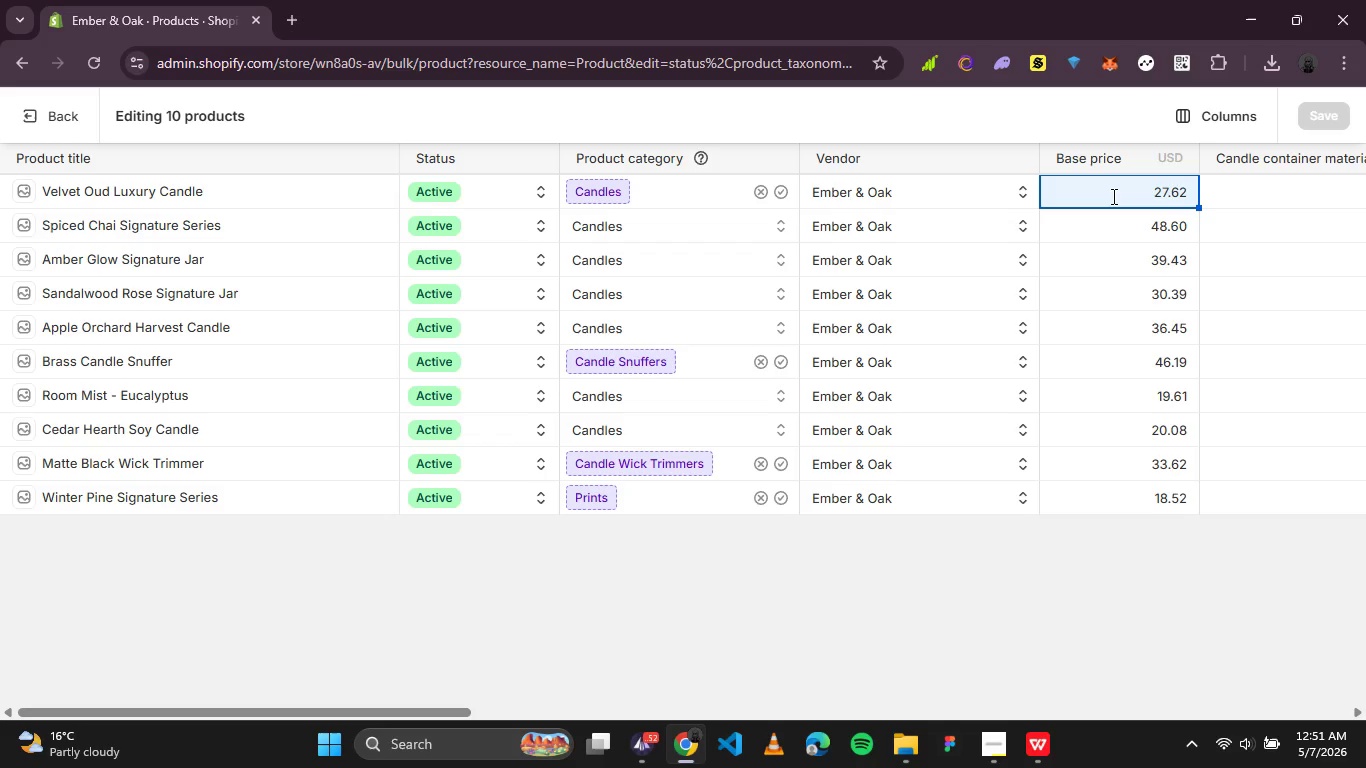 
wait(12.33)
 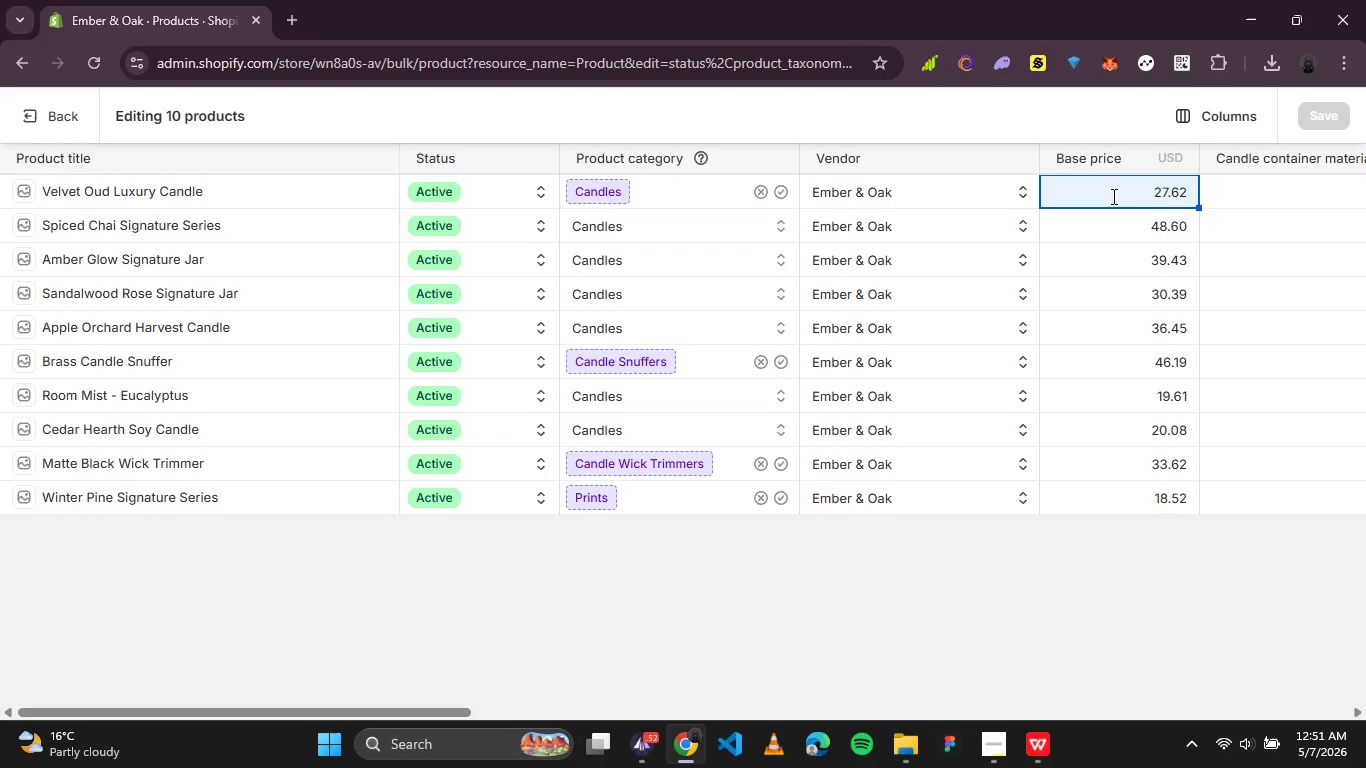 
double_click([1184, 199])
 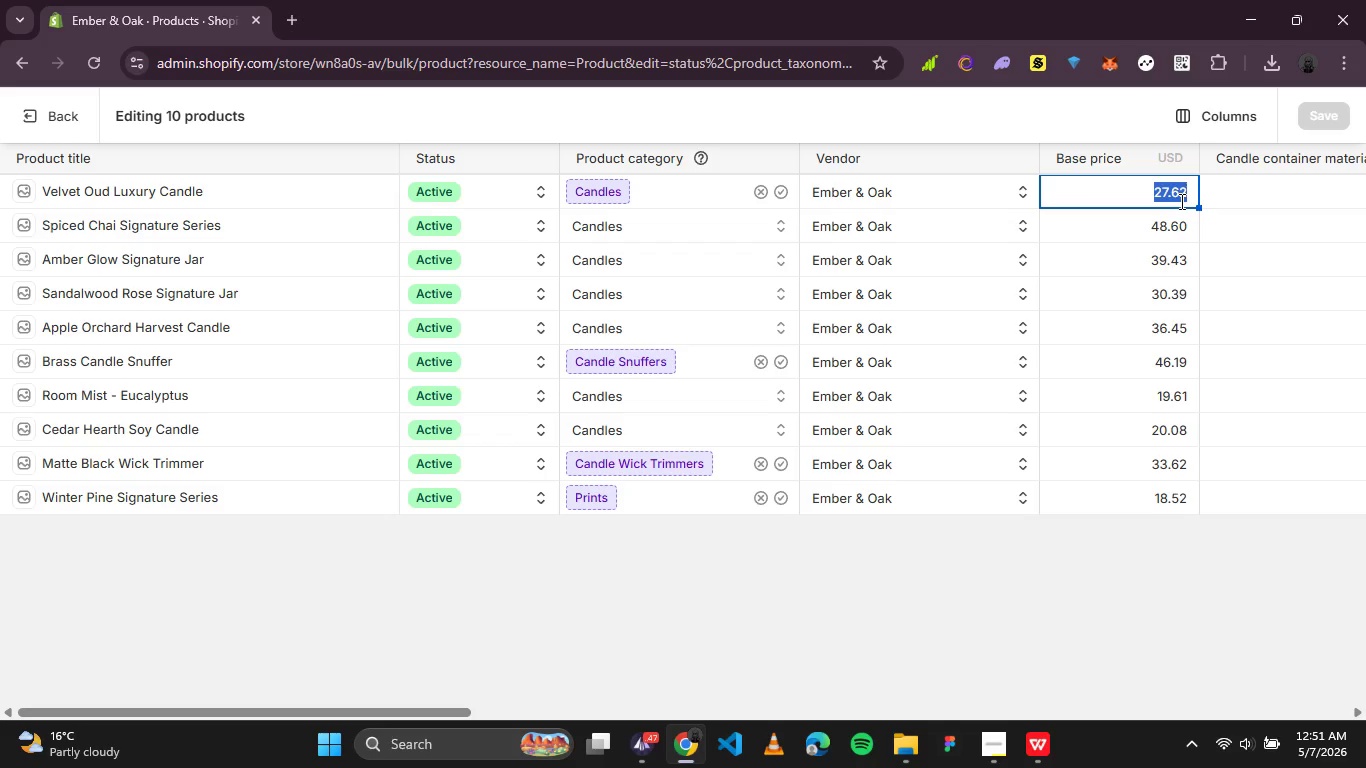 
type(30.38)
 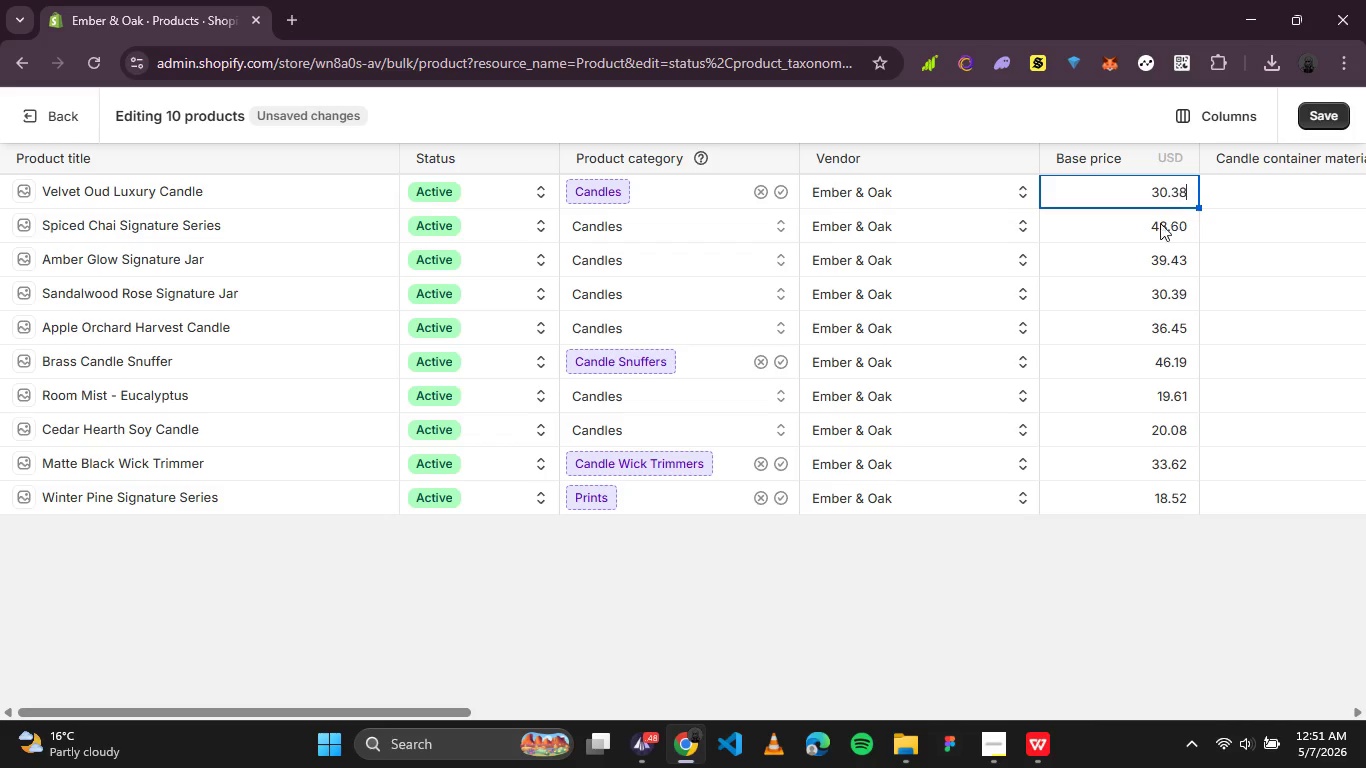 
left_click([1143, 235])
 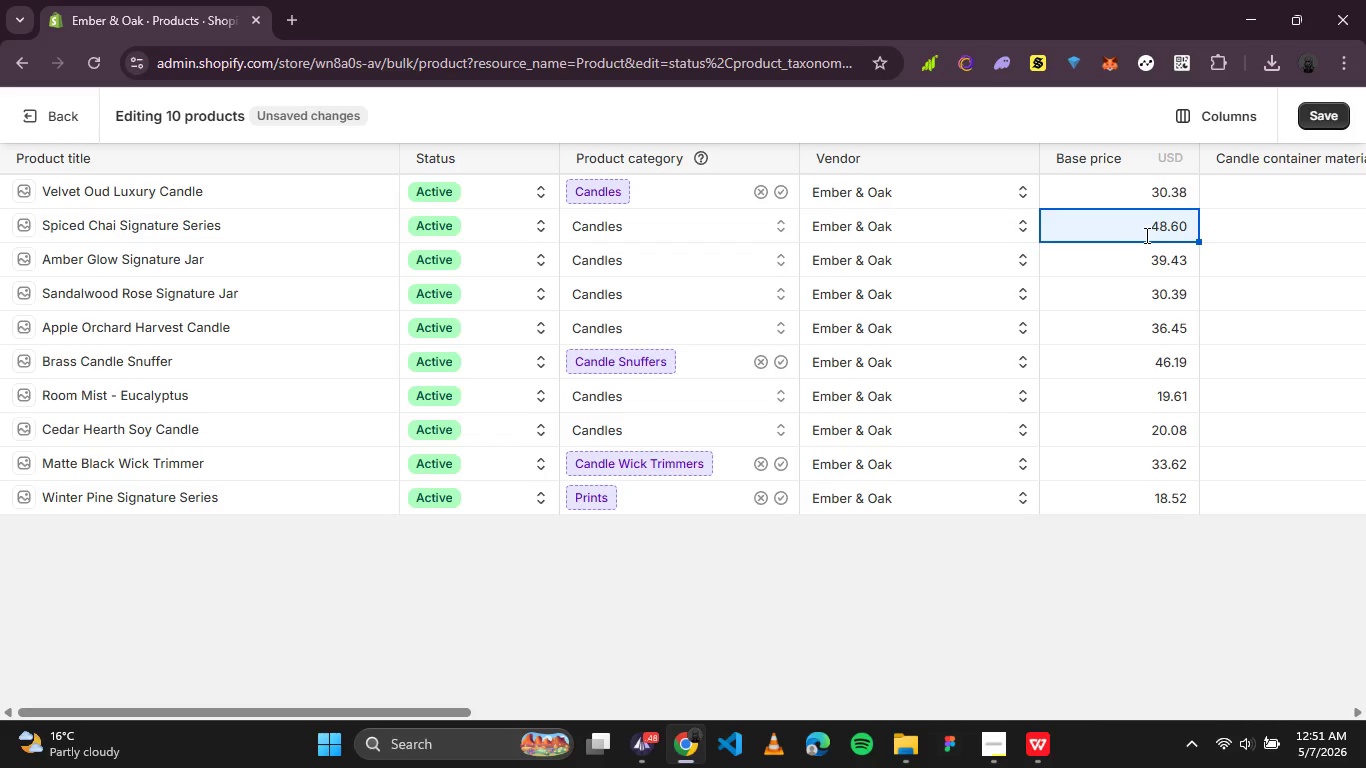 
type(53.46)
 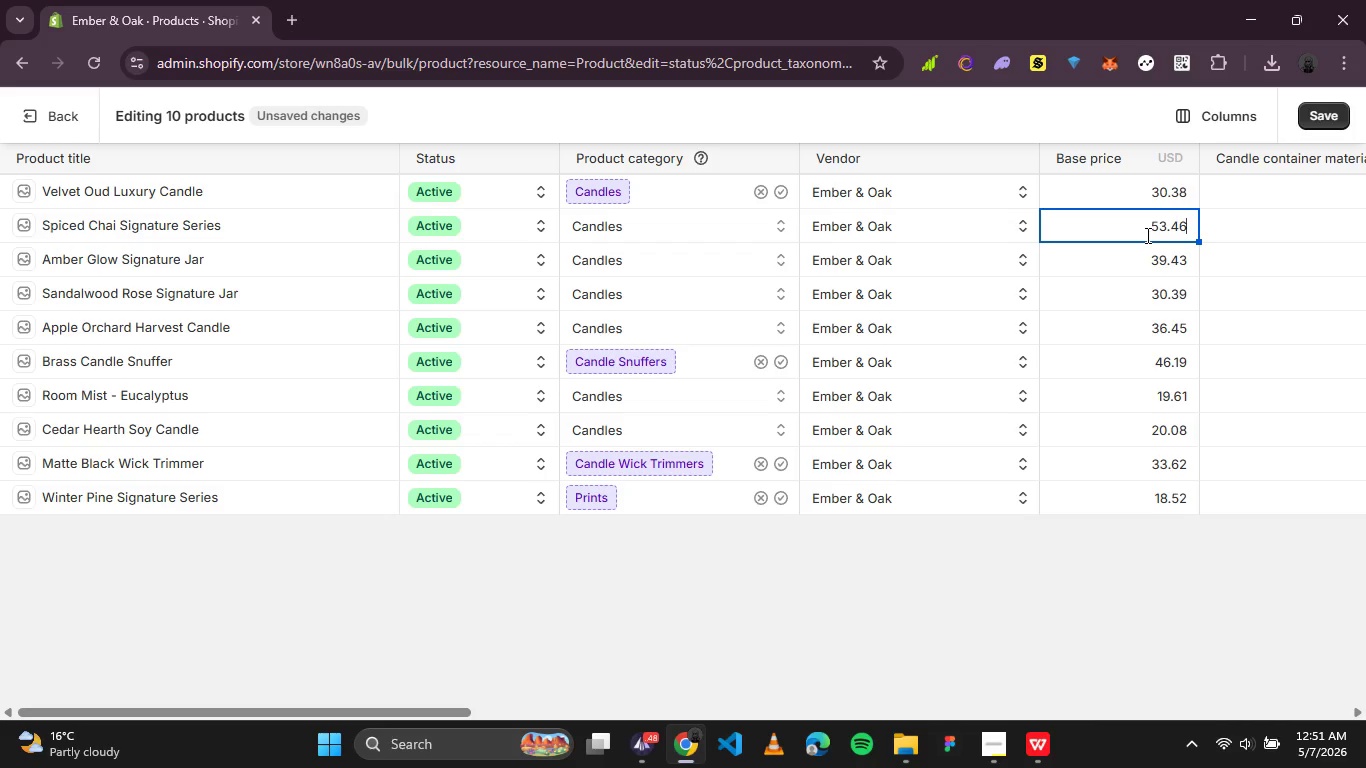 
key(ArrowDown)
 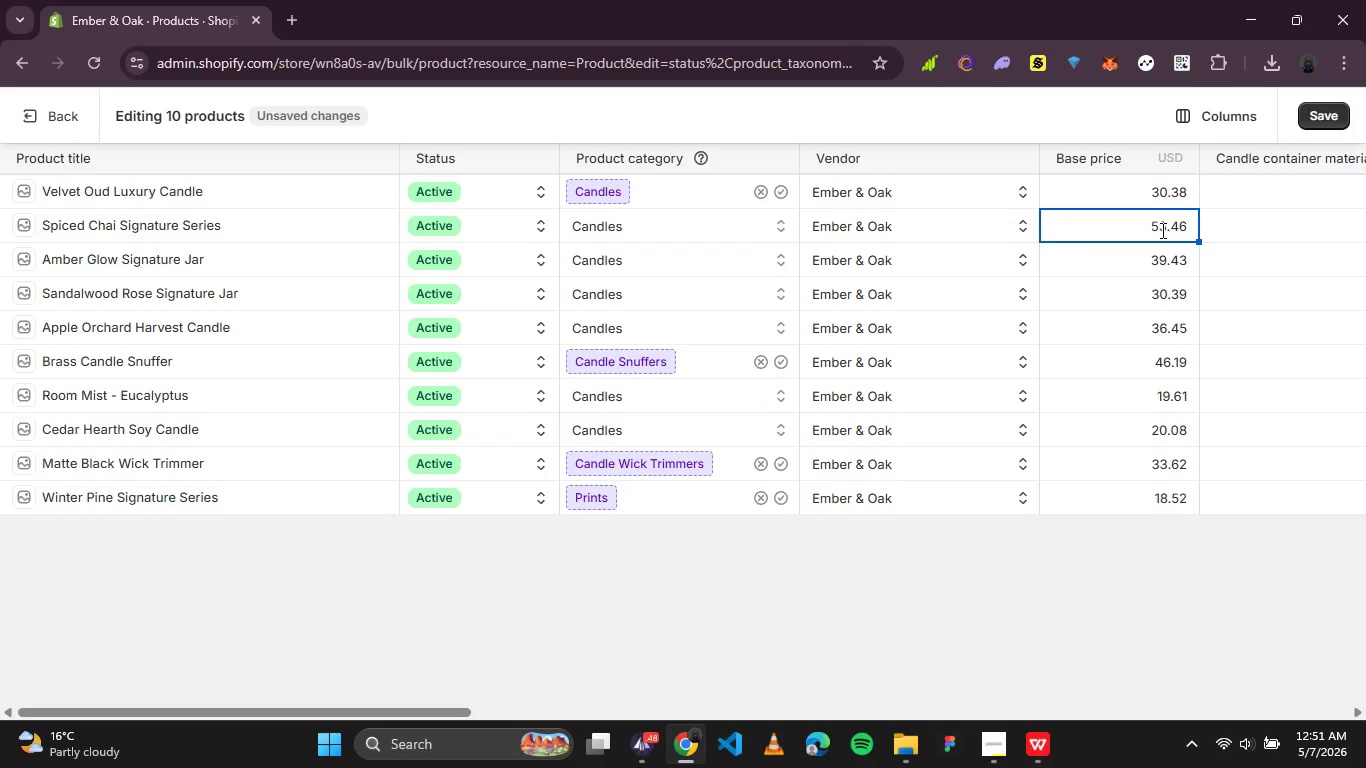 
left_click([1173, 264])
 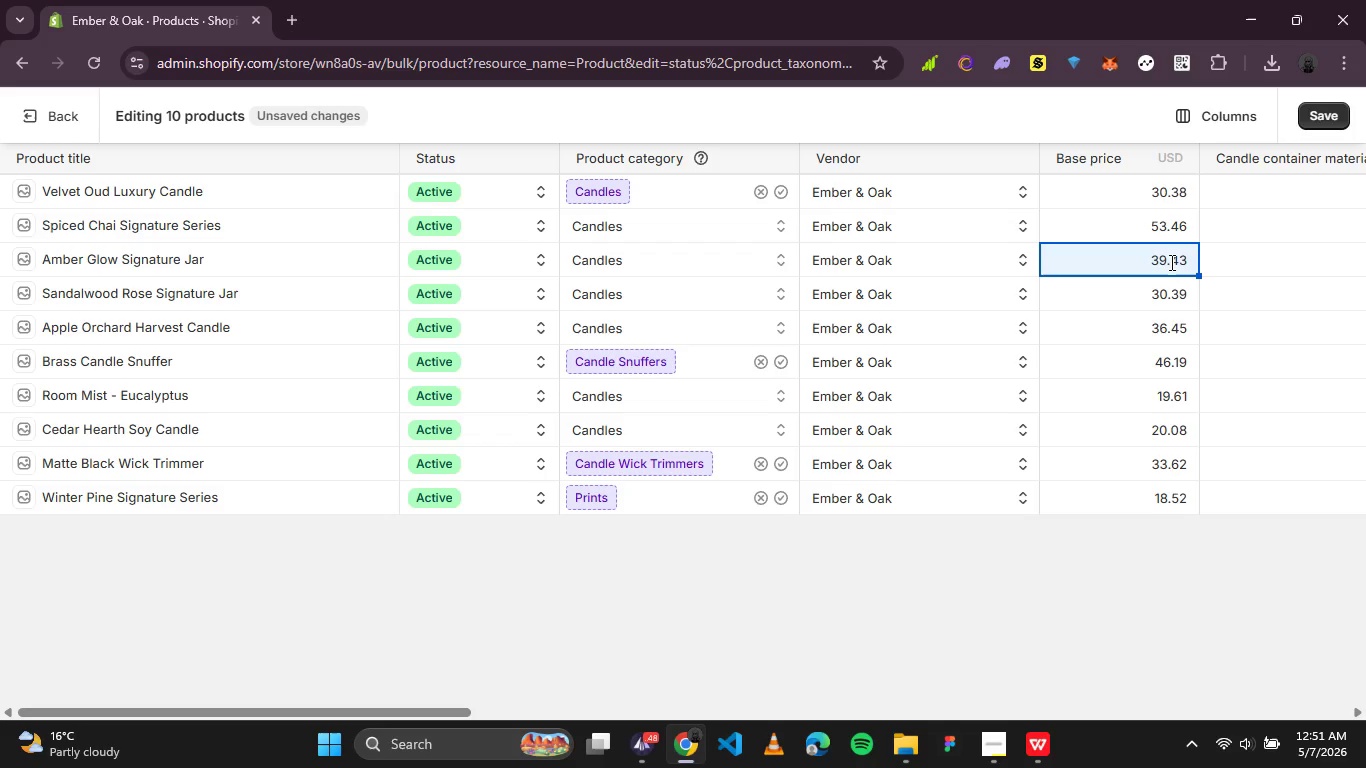 
type(43.37)
 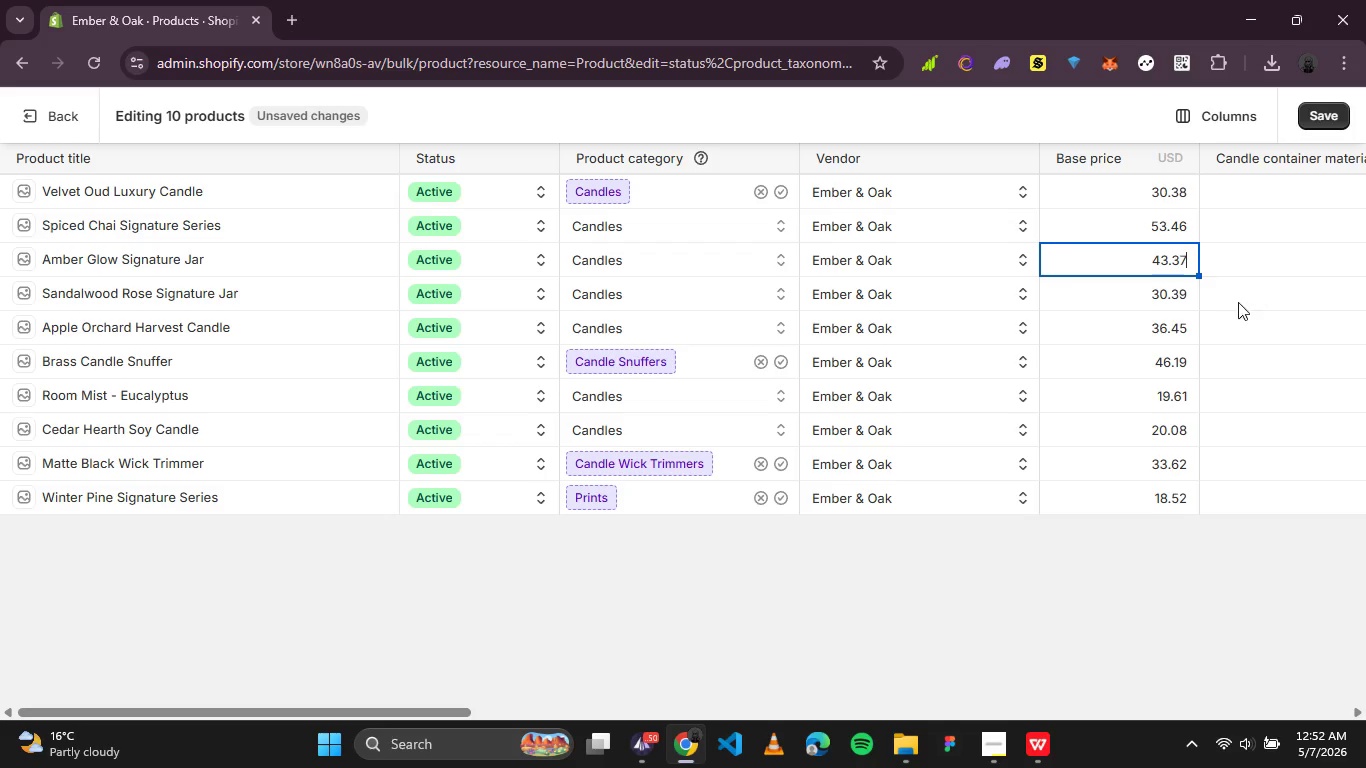 
left_click([1181, 295])
 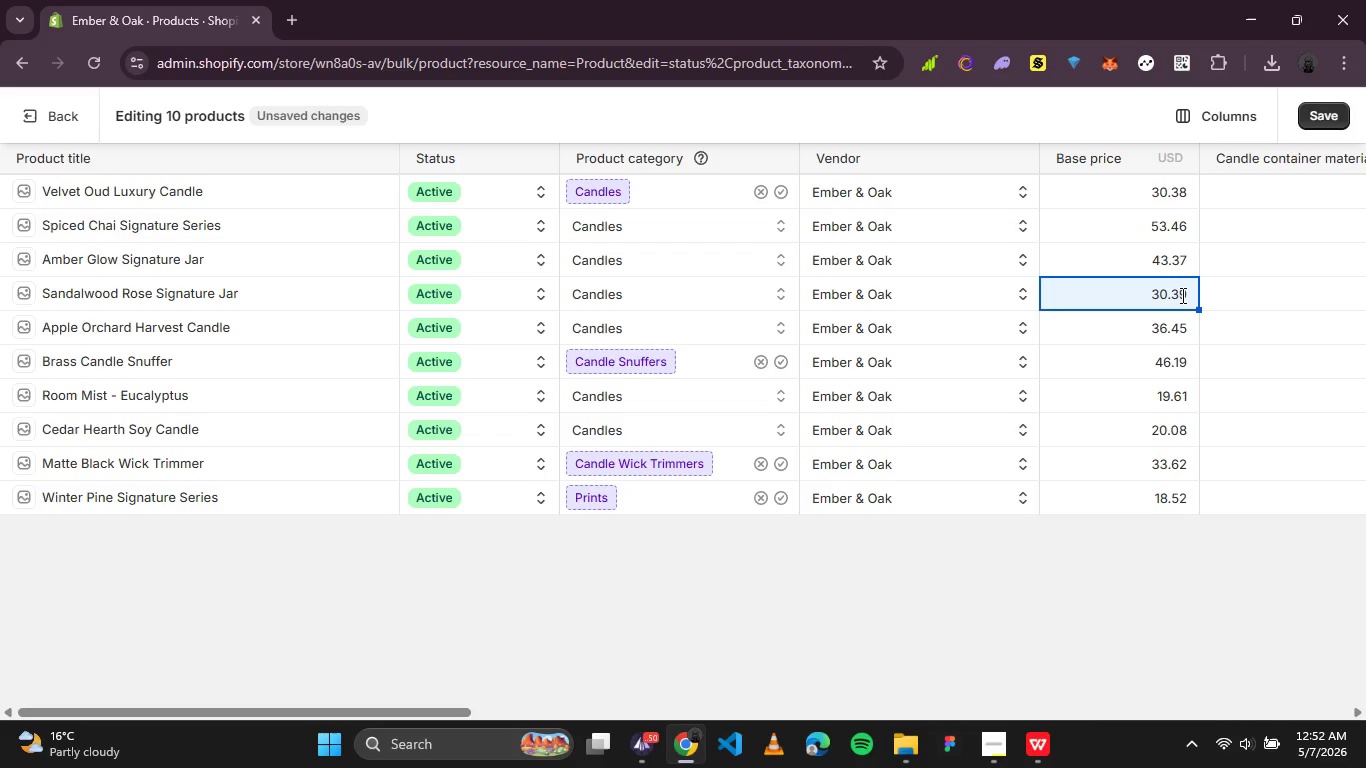 
type(33.43)
 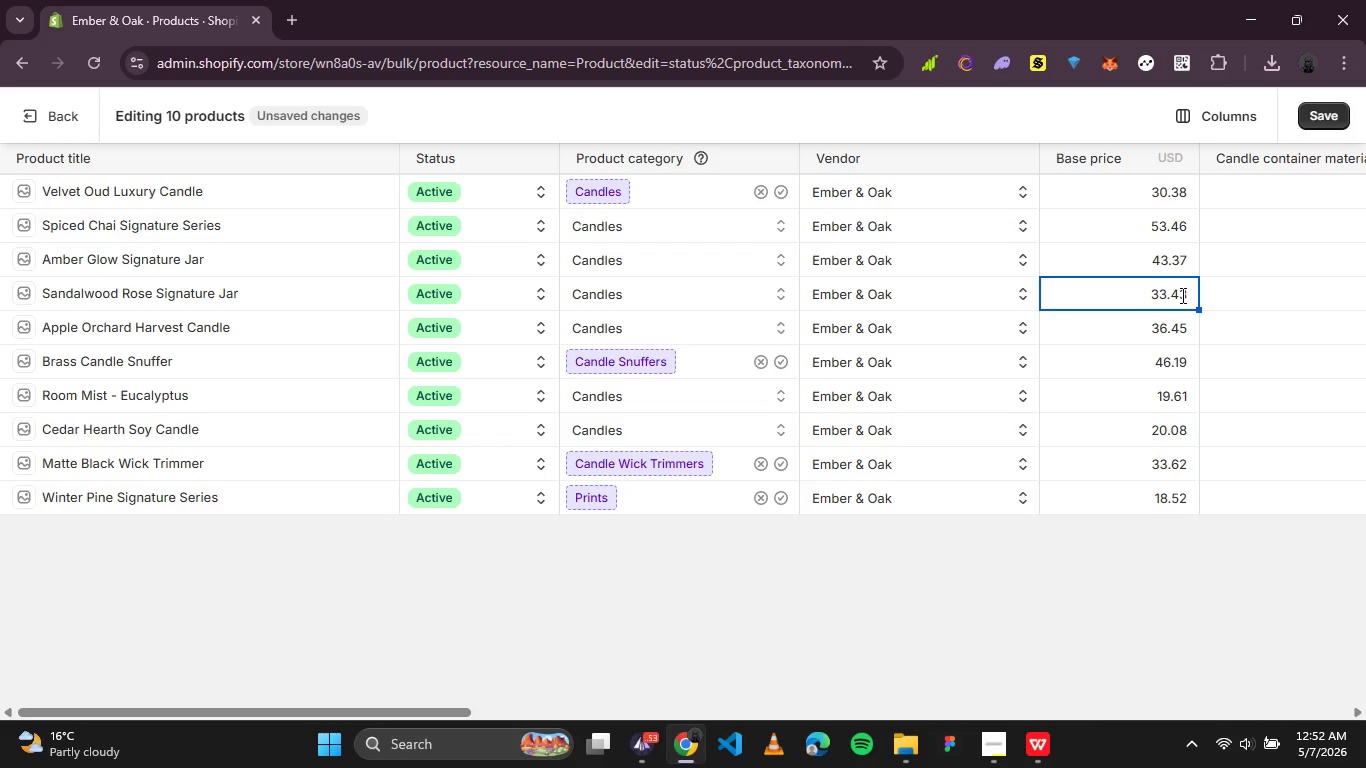 
key(ArrowDown)
 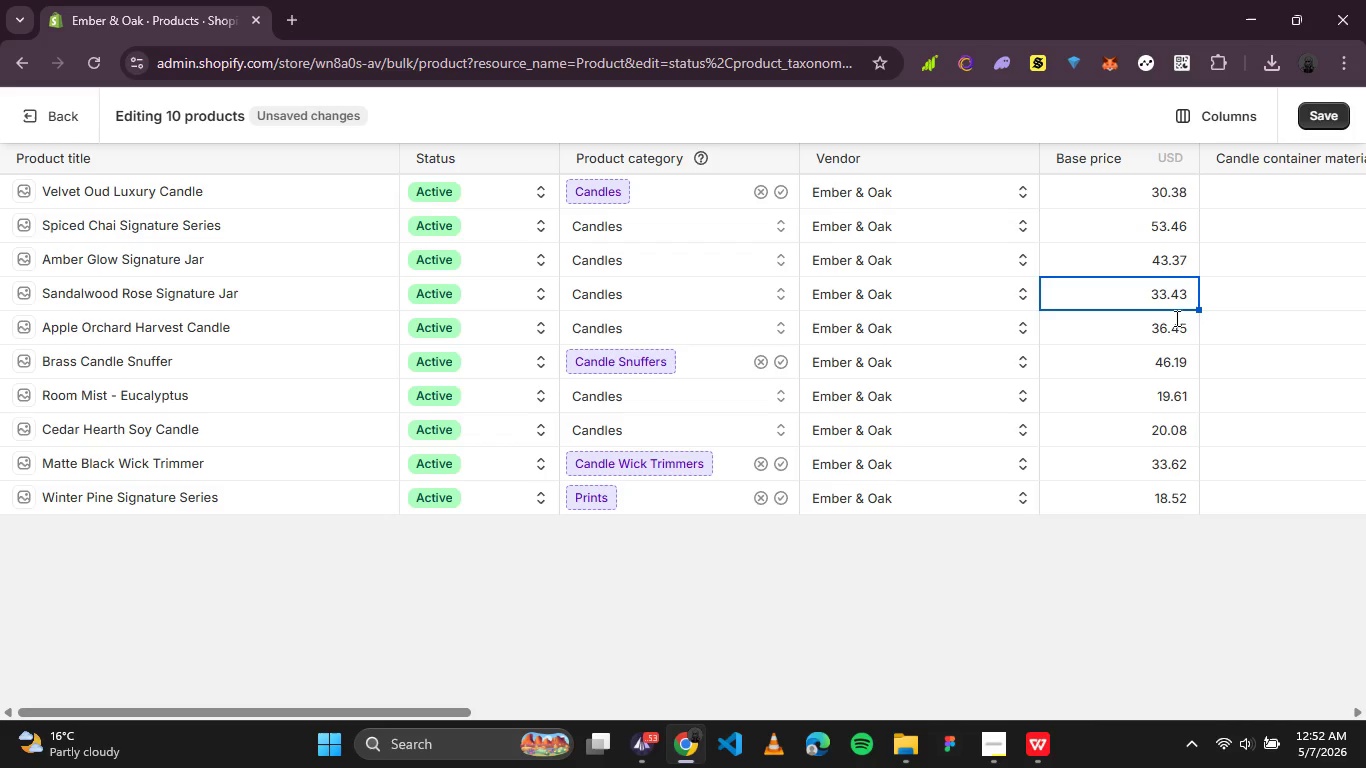 
left_click([1172, 332])
 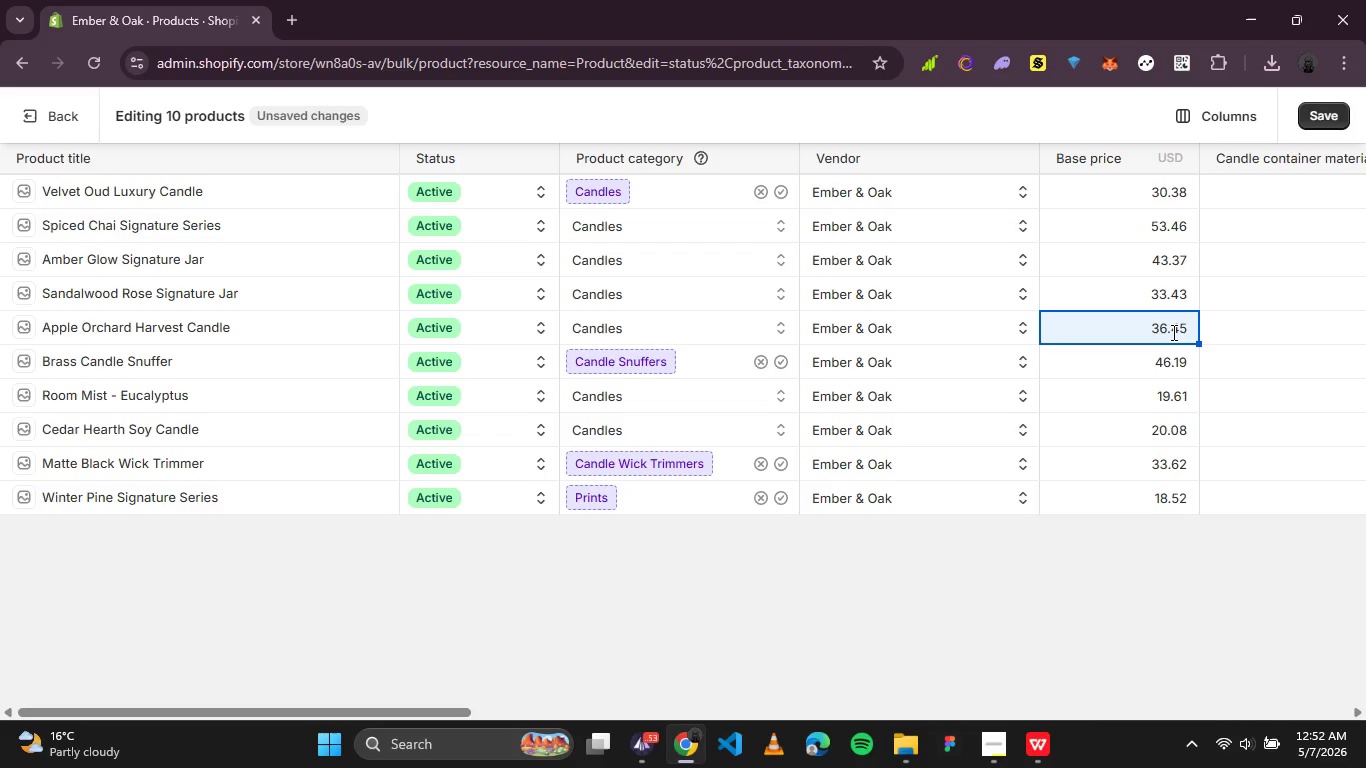 
type(40.10)
 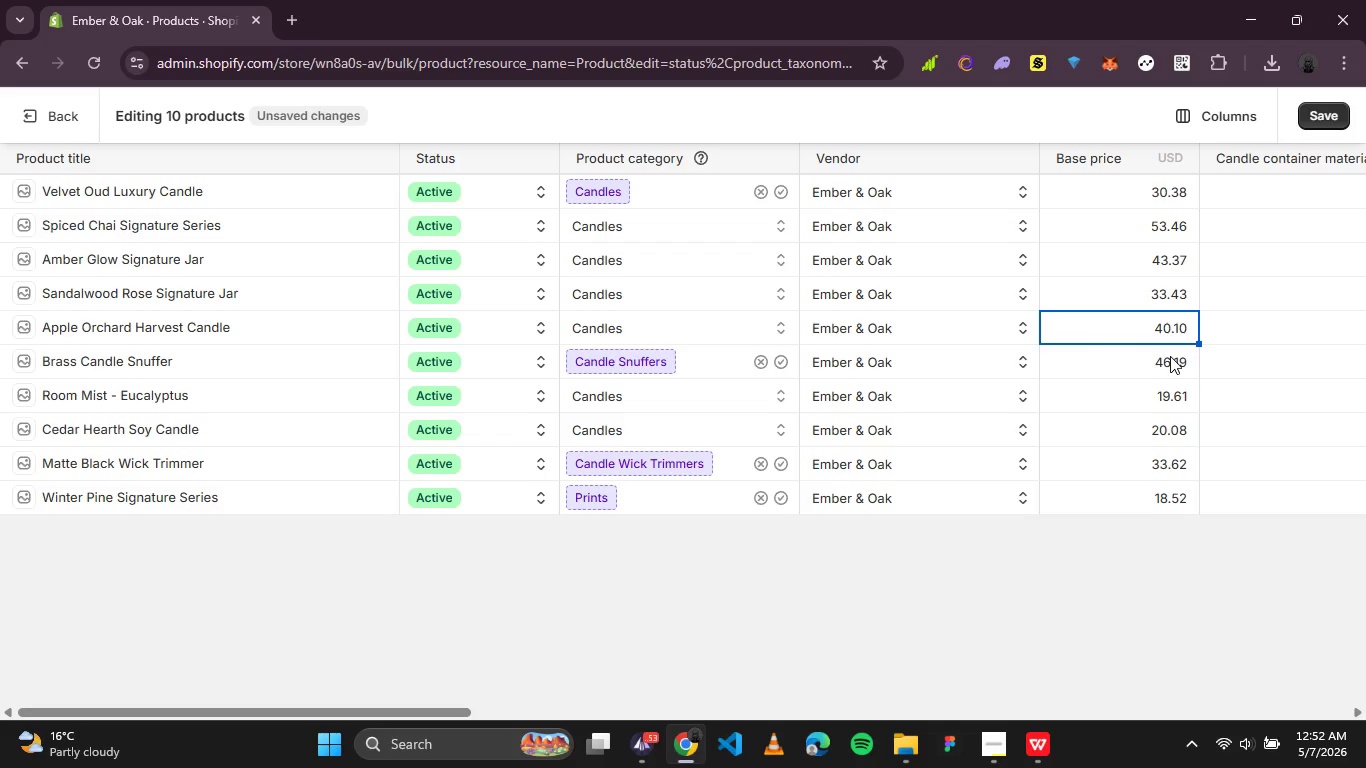 
left_click([1170, 356])
 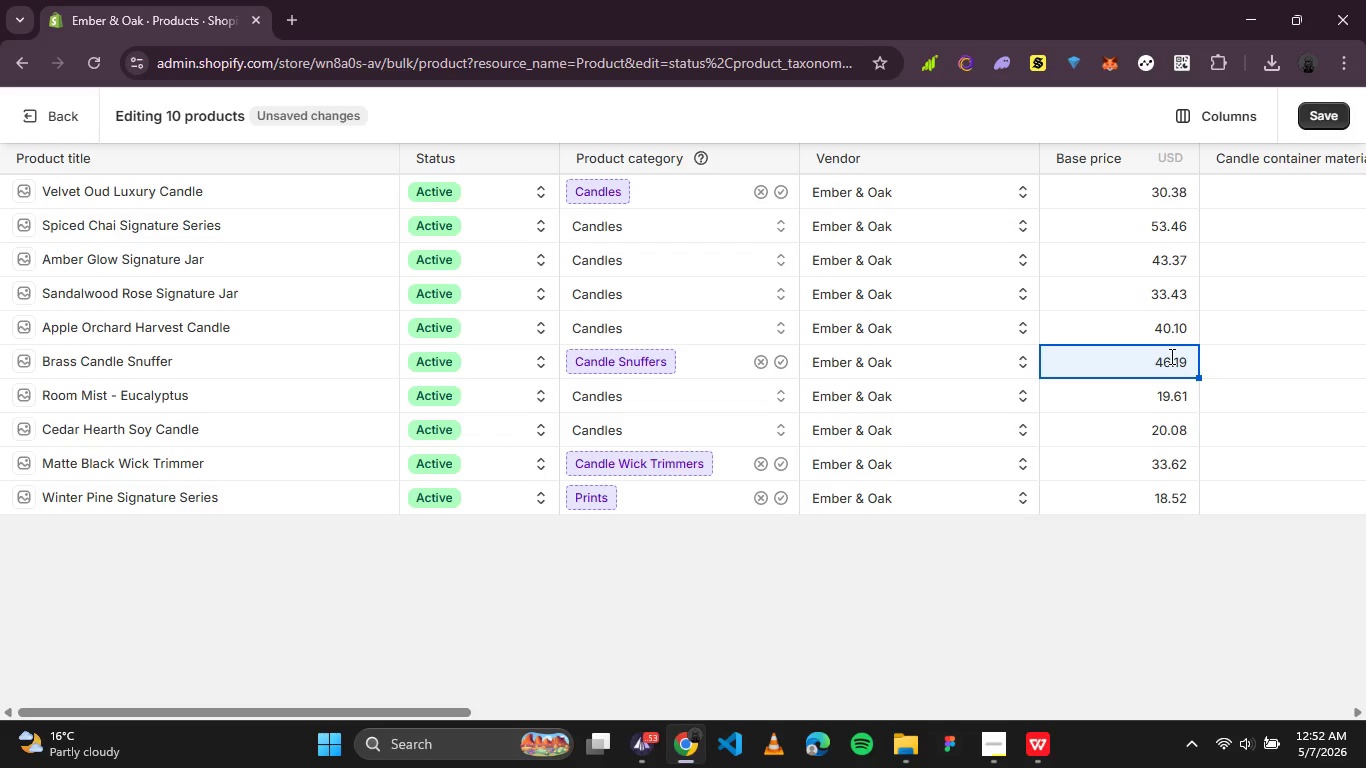 
type(50.81)
 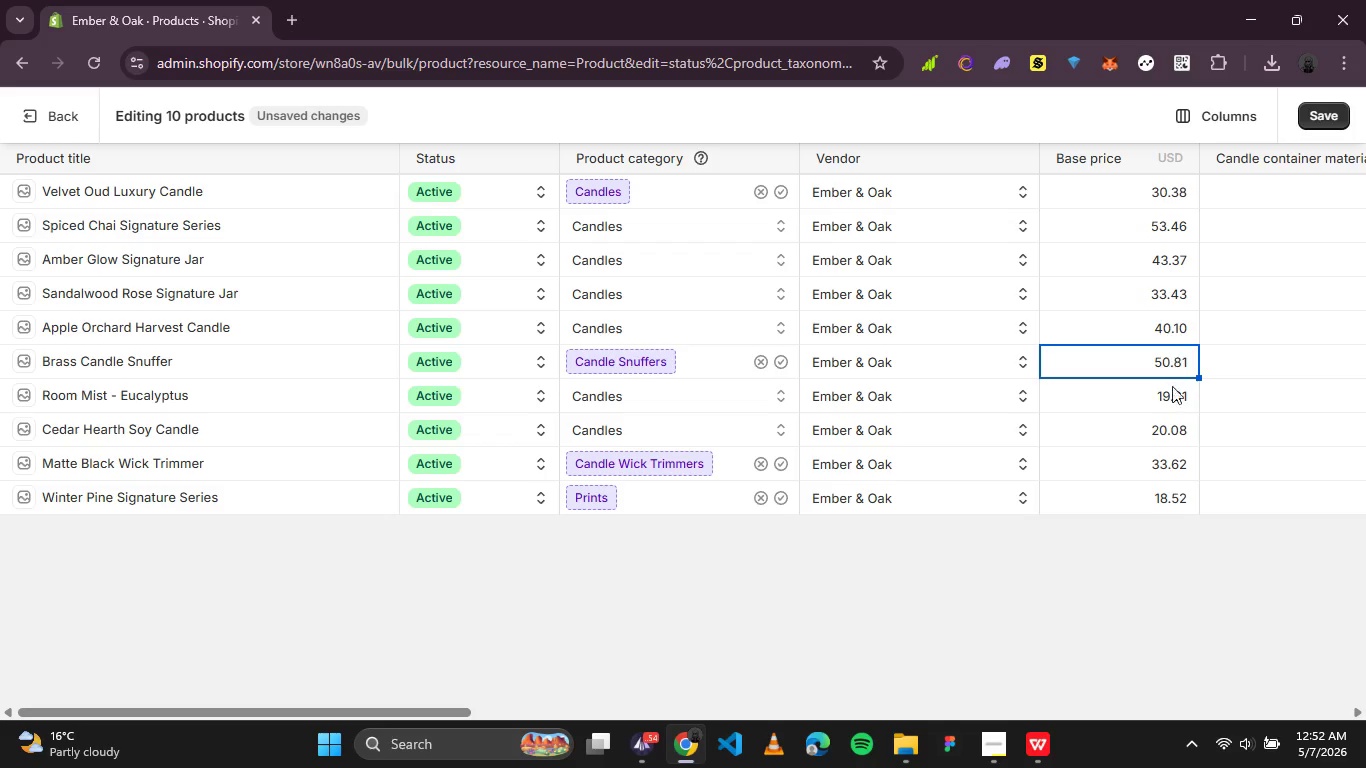 
left_click([1171, 404])
 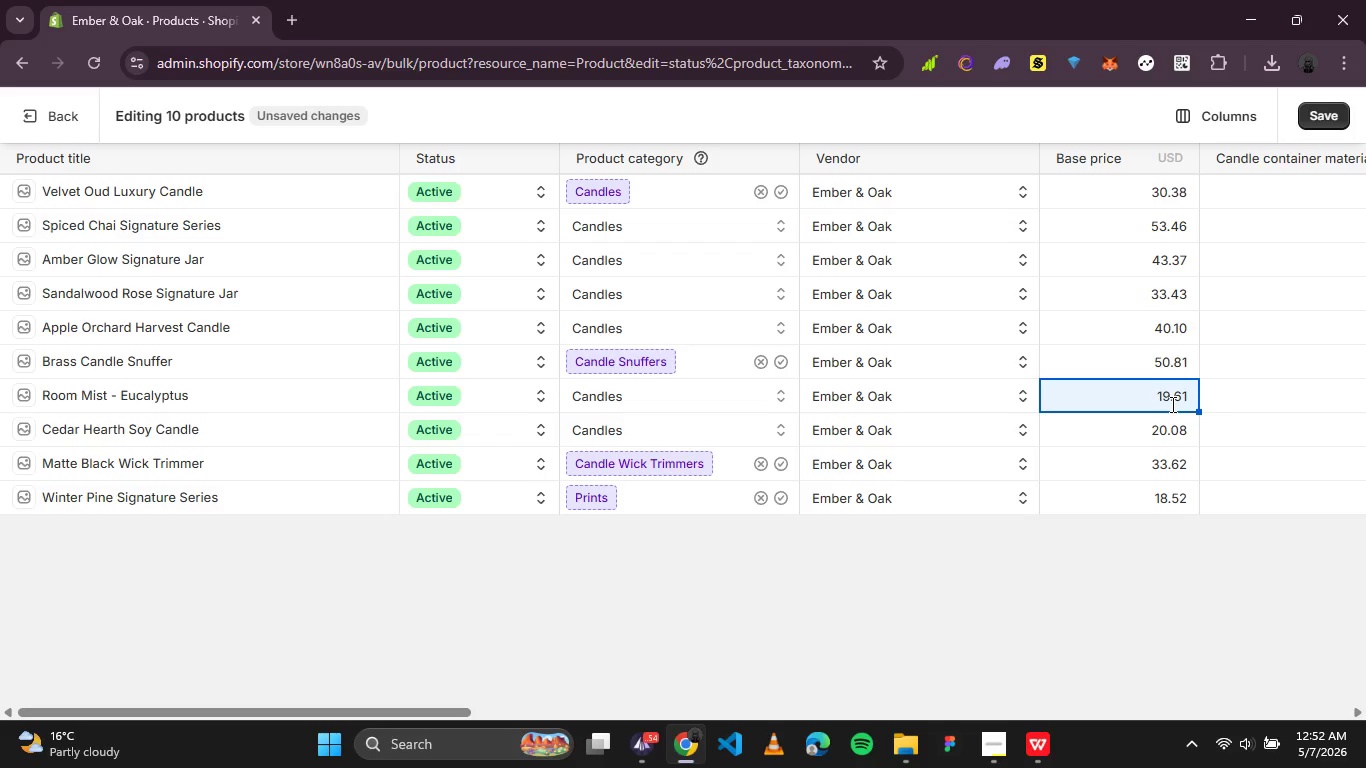 
type(21.57)
 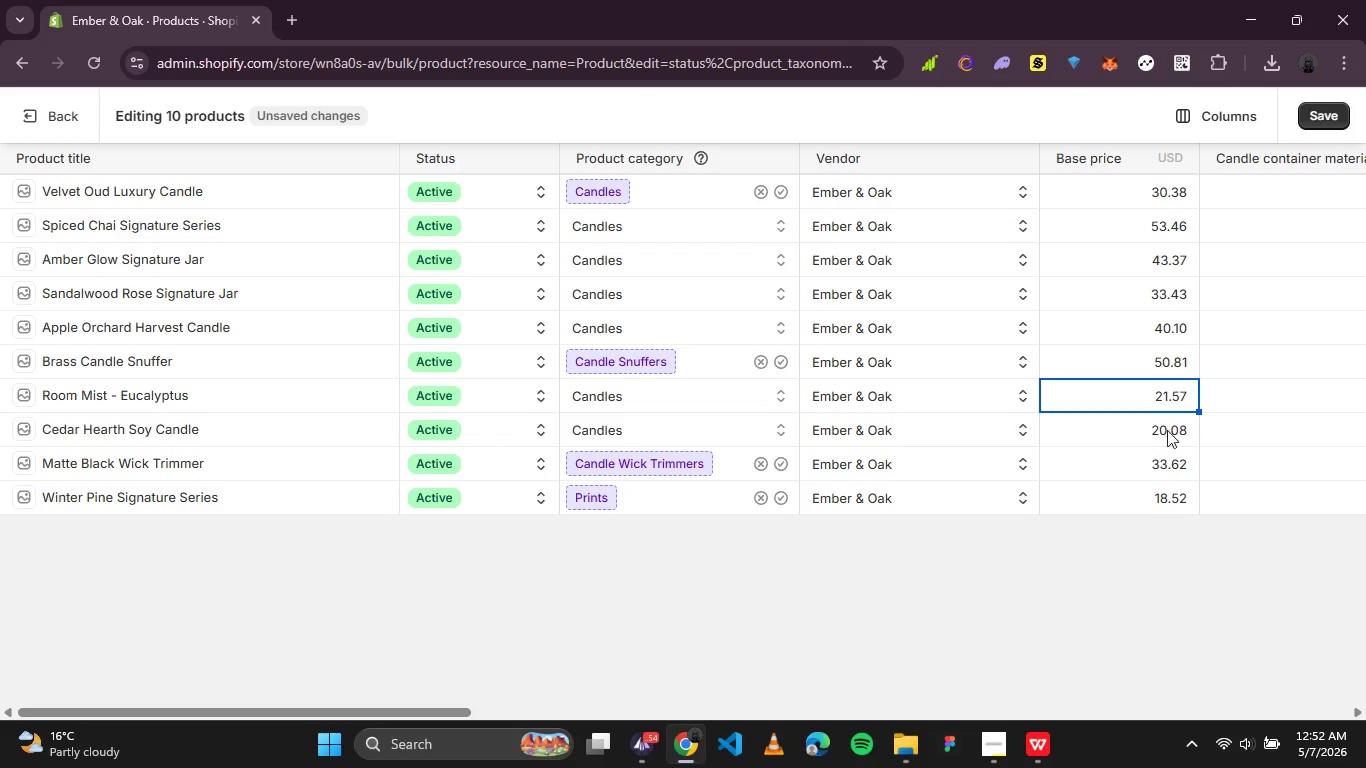 
left_click([1167, 430])
 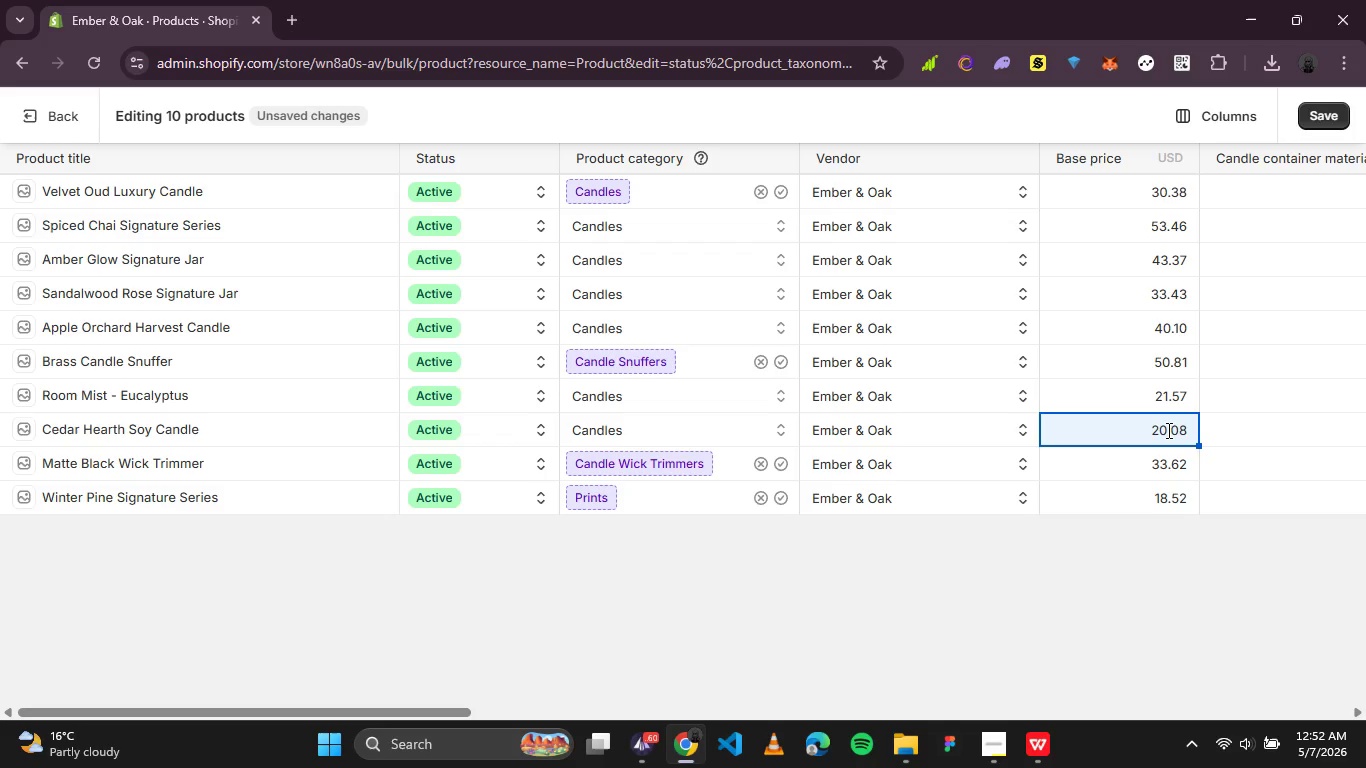 
wait(9.45)
 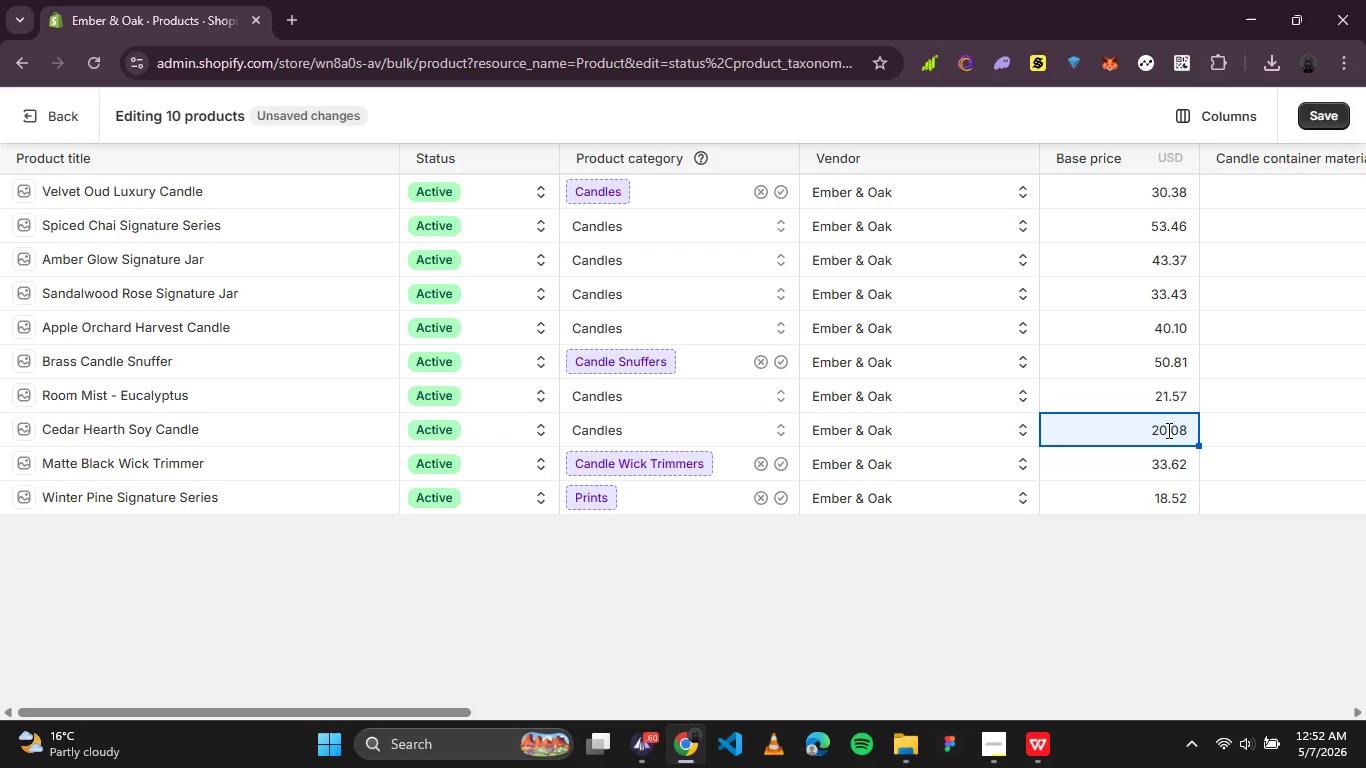 
type(22.09)
 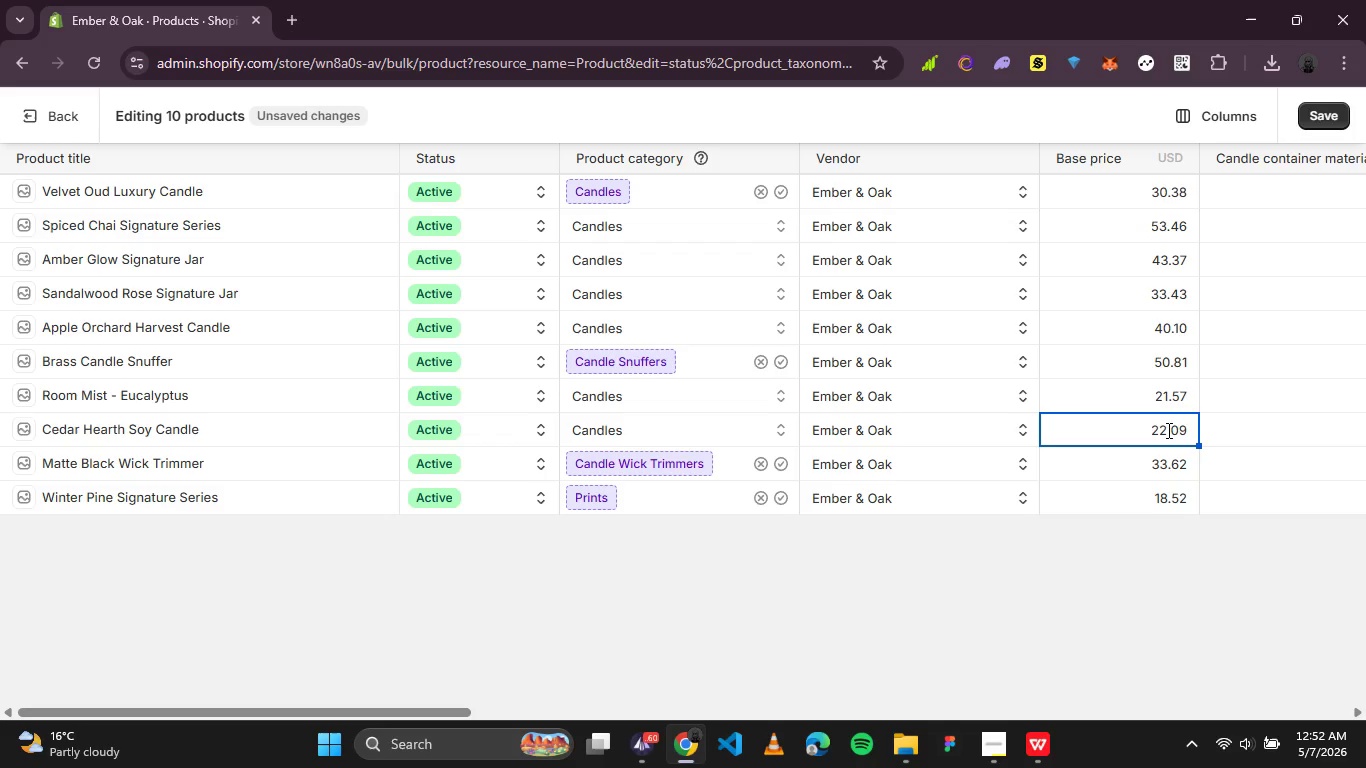 
left_click([1157, 472])
 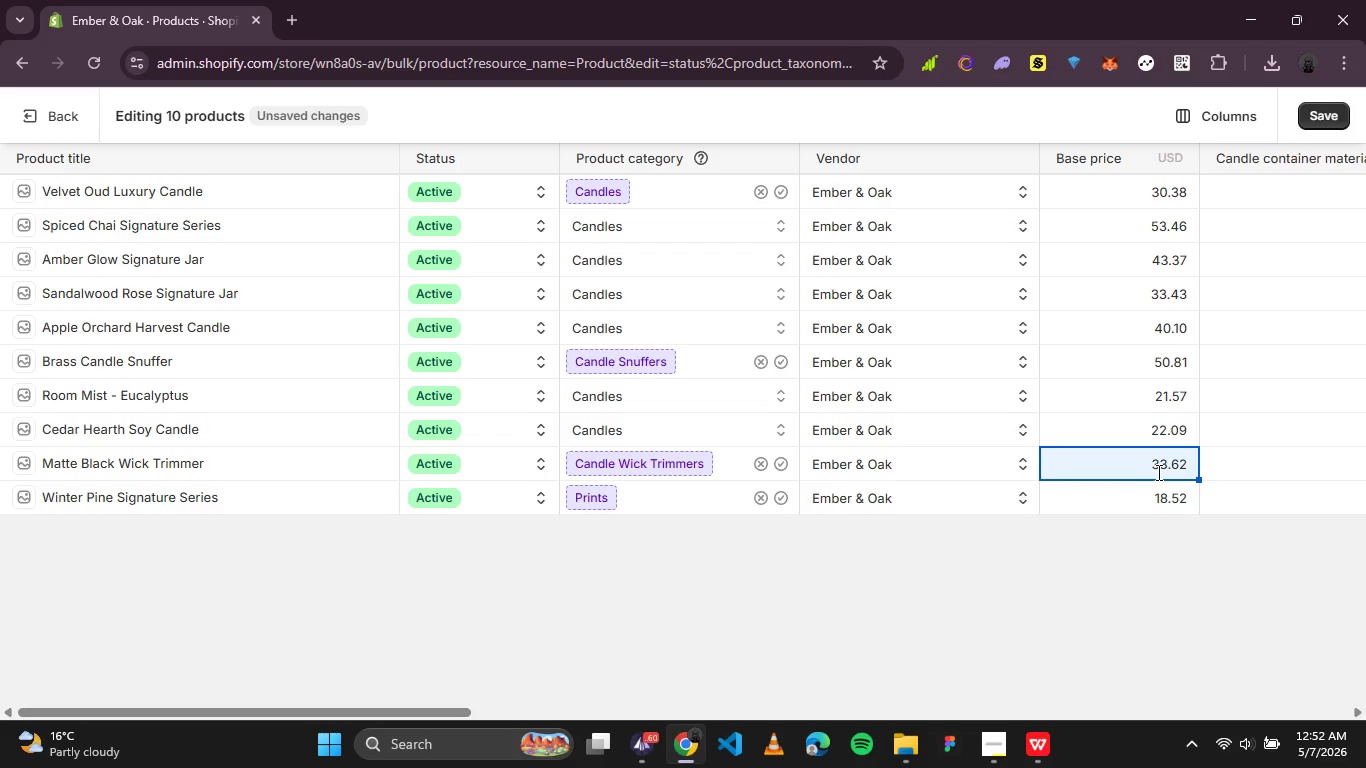 
type(36.98)
 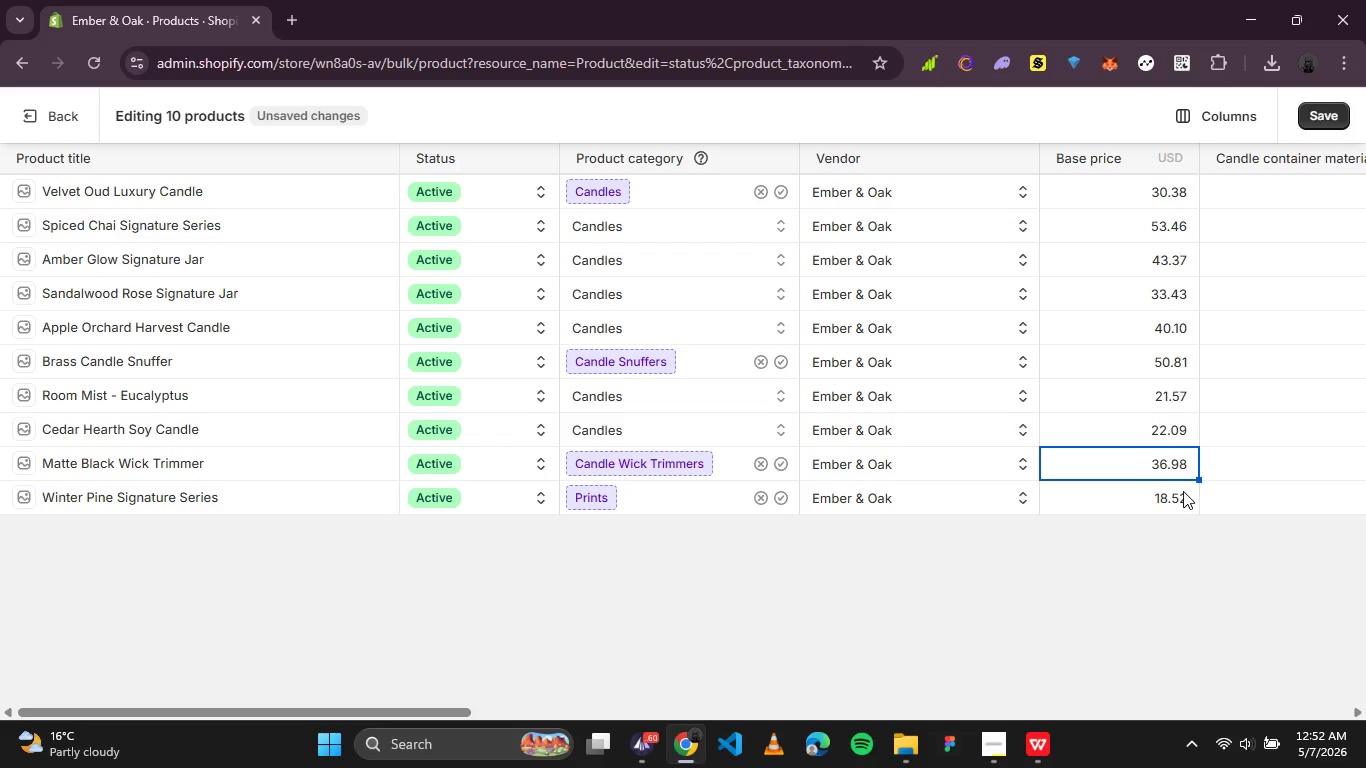 
left_click([1181, 496])
 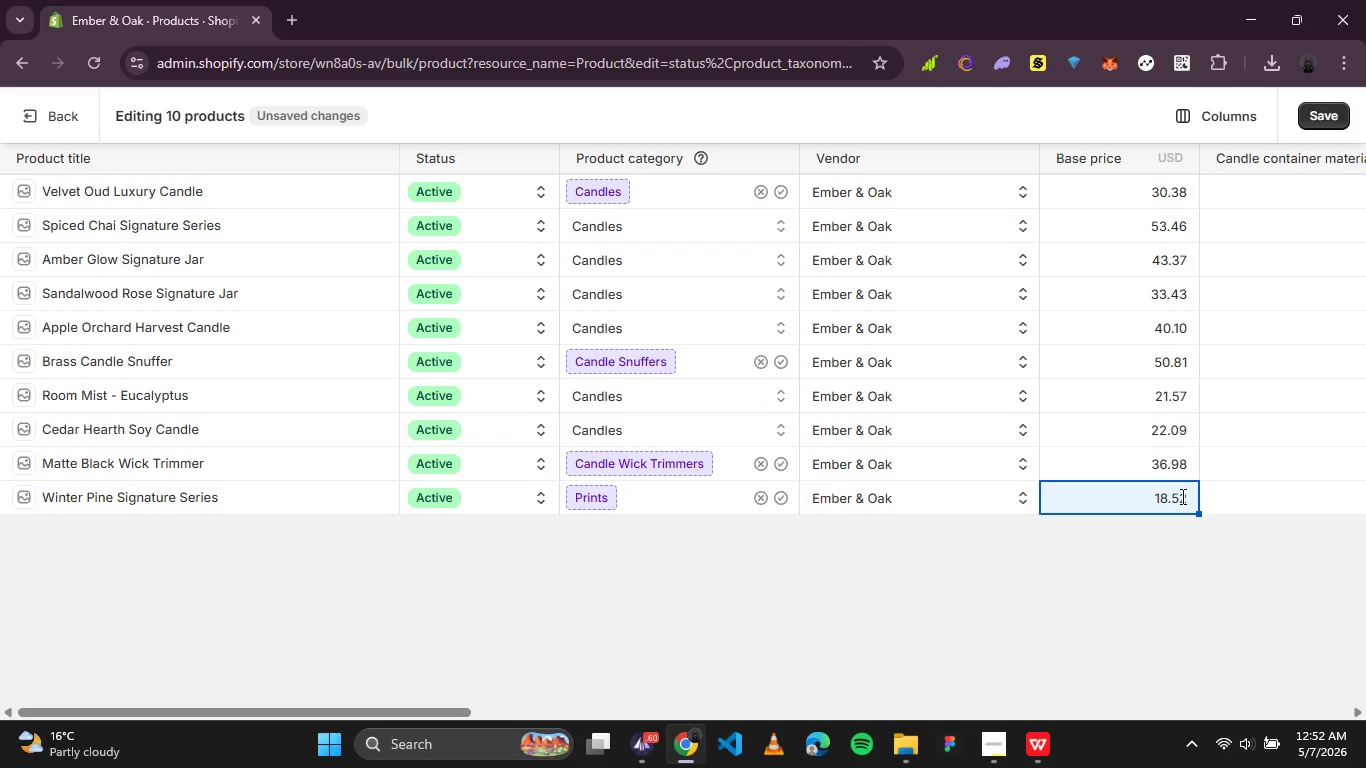 
type(20.37)
 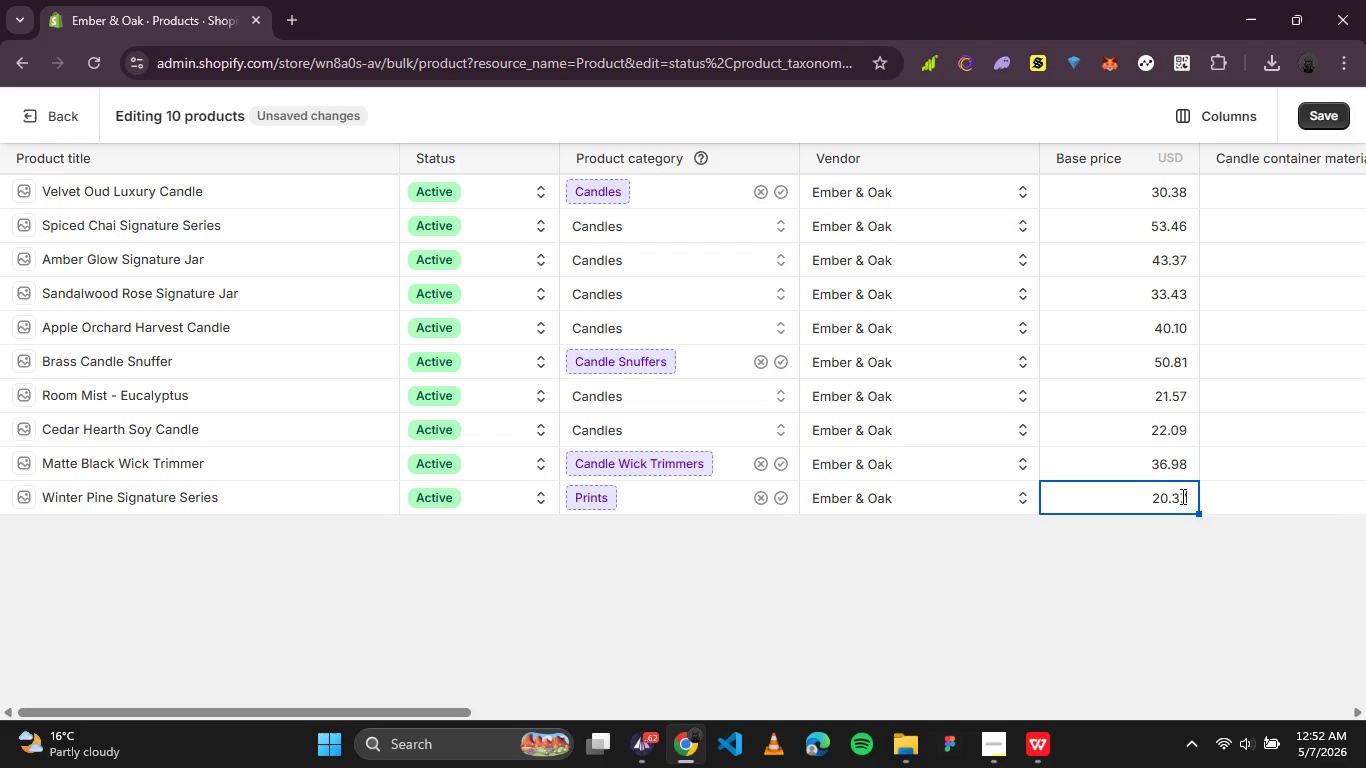 
left_click([1158, 577])
 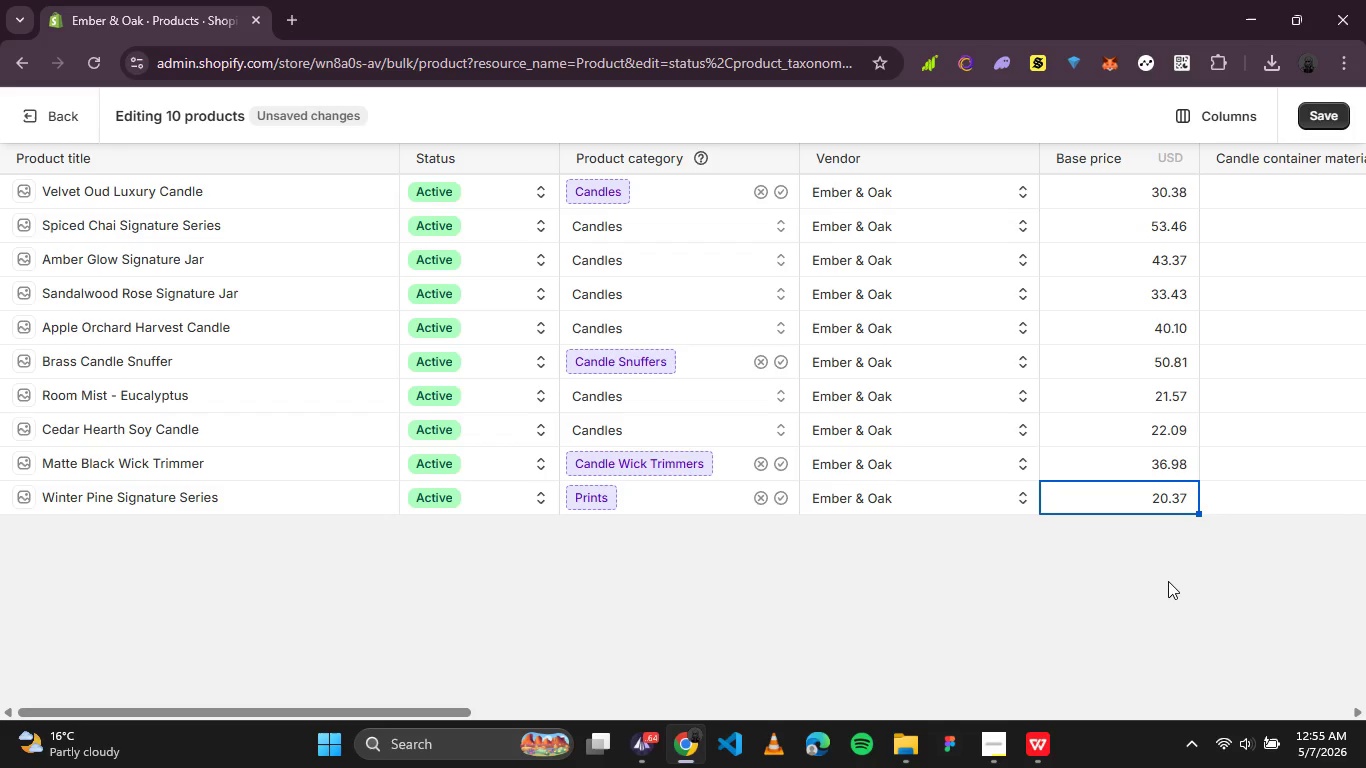 
wait(152.8)
 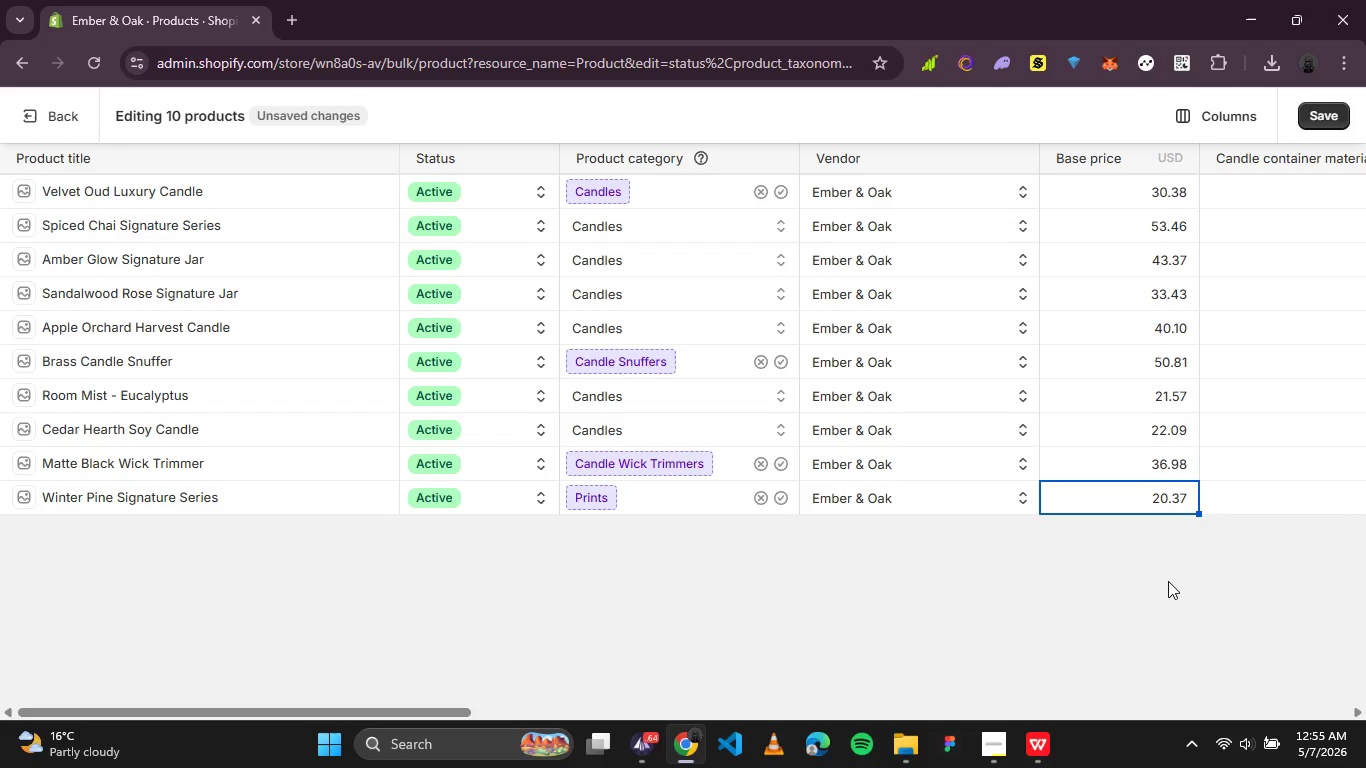 
scroll: coordinate [1047, 357], scroll_direction: up, amount: 4.0
 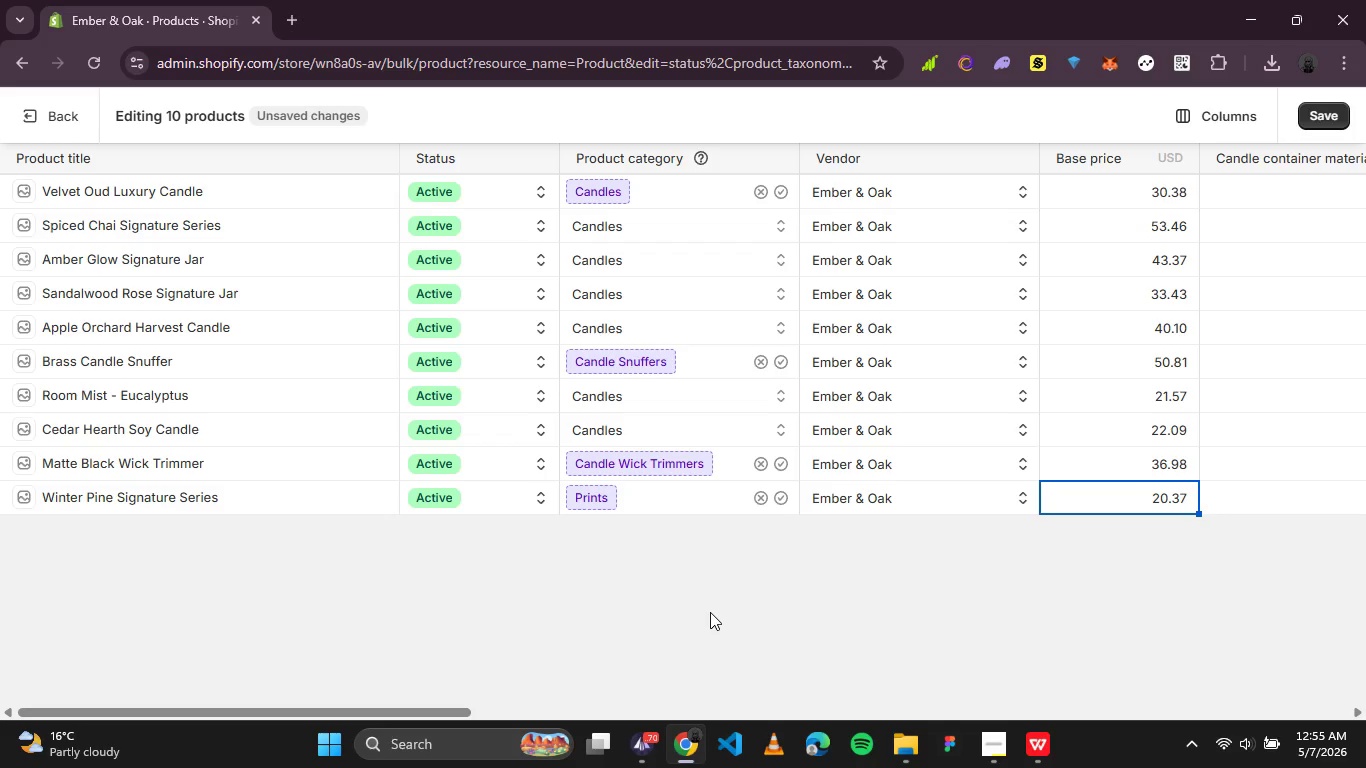 
left_click([709, 613])
 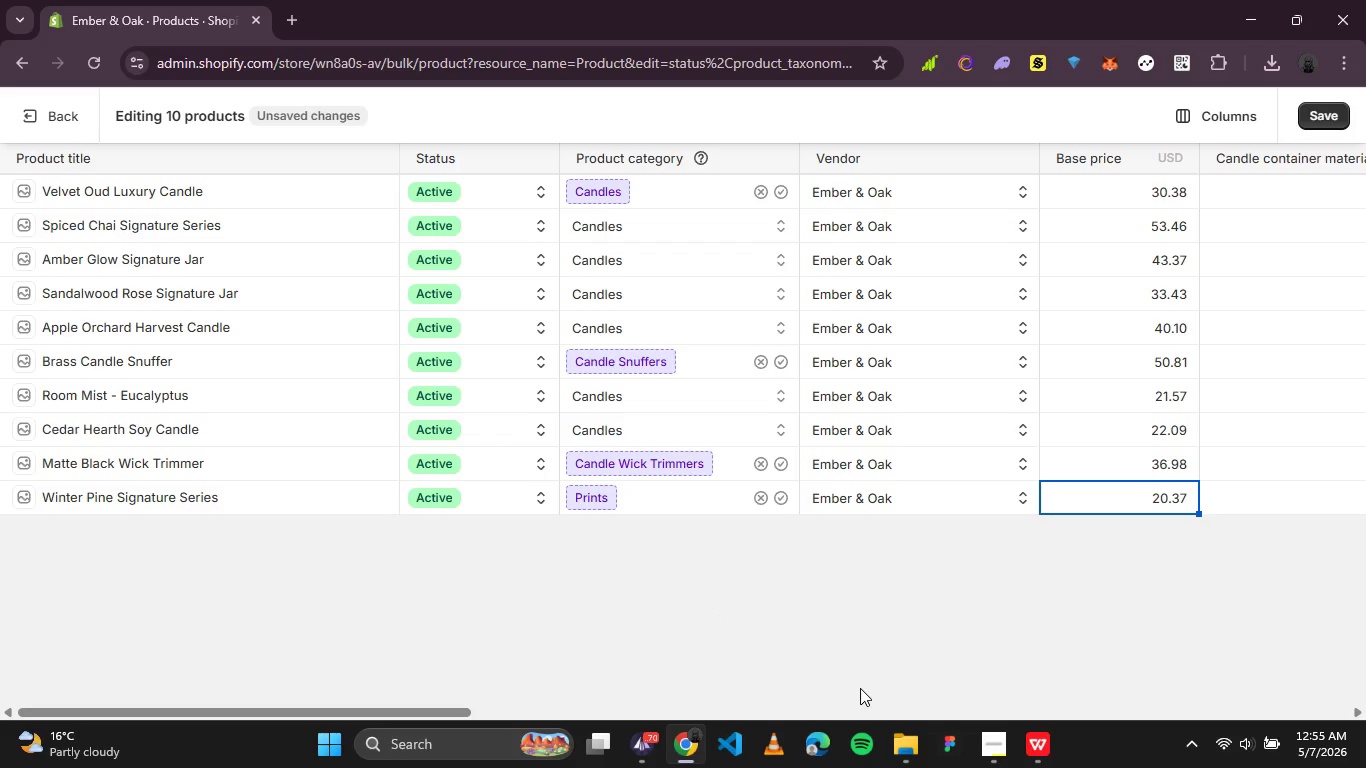 
wait(35.05)
 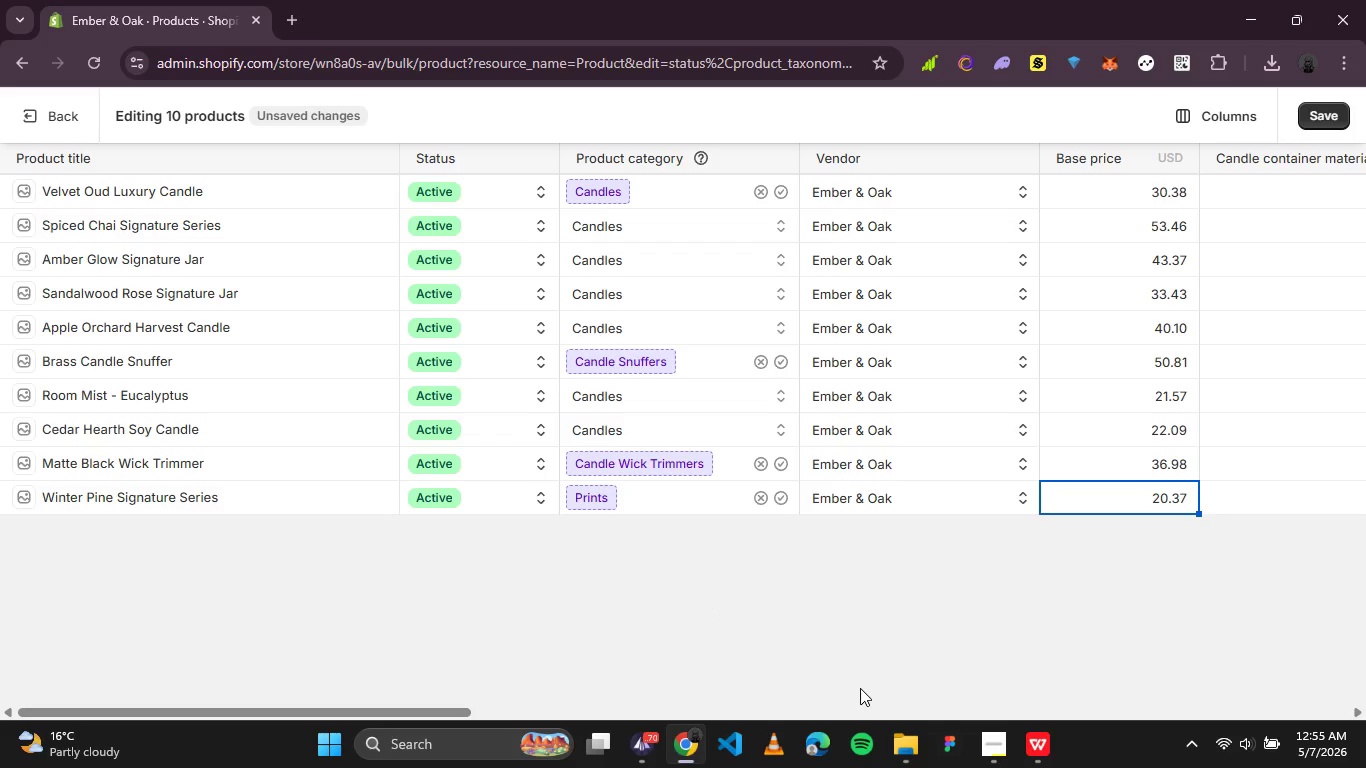 
key(PrintScreen)
 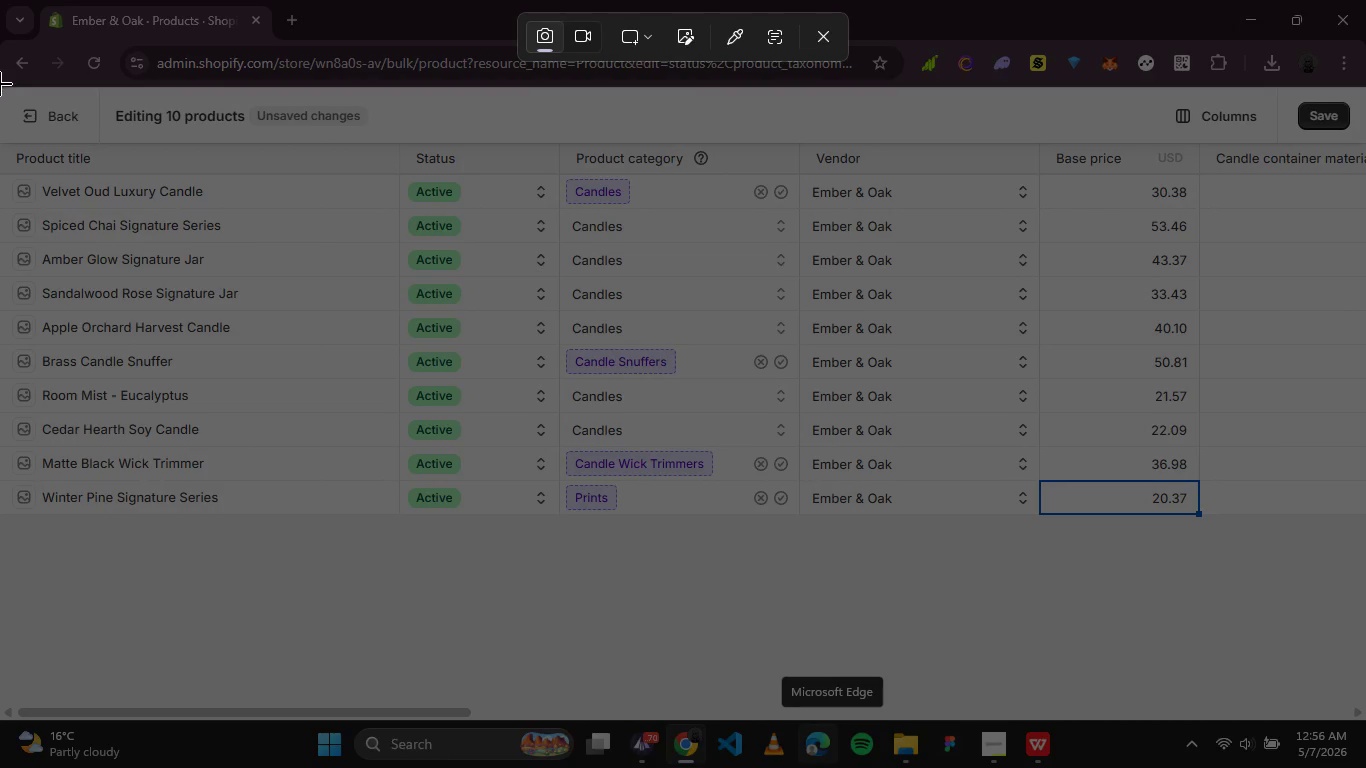 
left_click_drag(start_coordinate=[0, 89], to_coordinate=[1365, 719])
 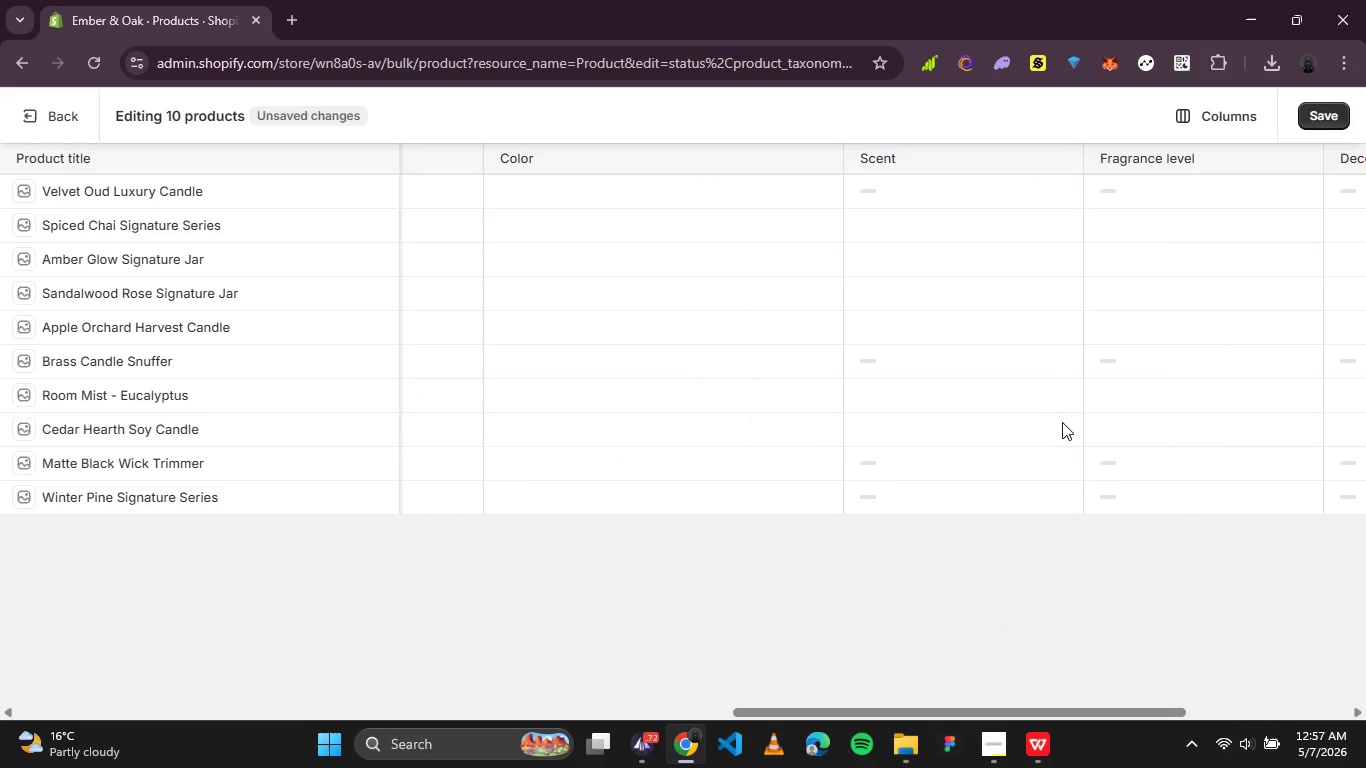 
wait(62.36)
 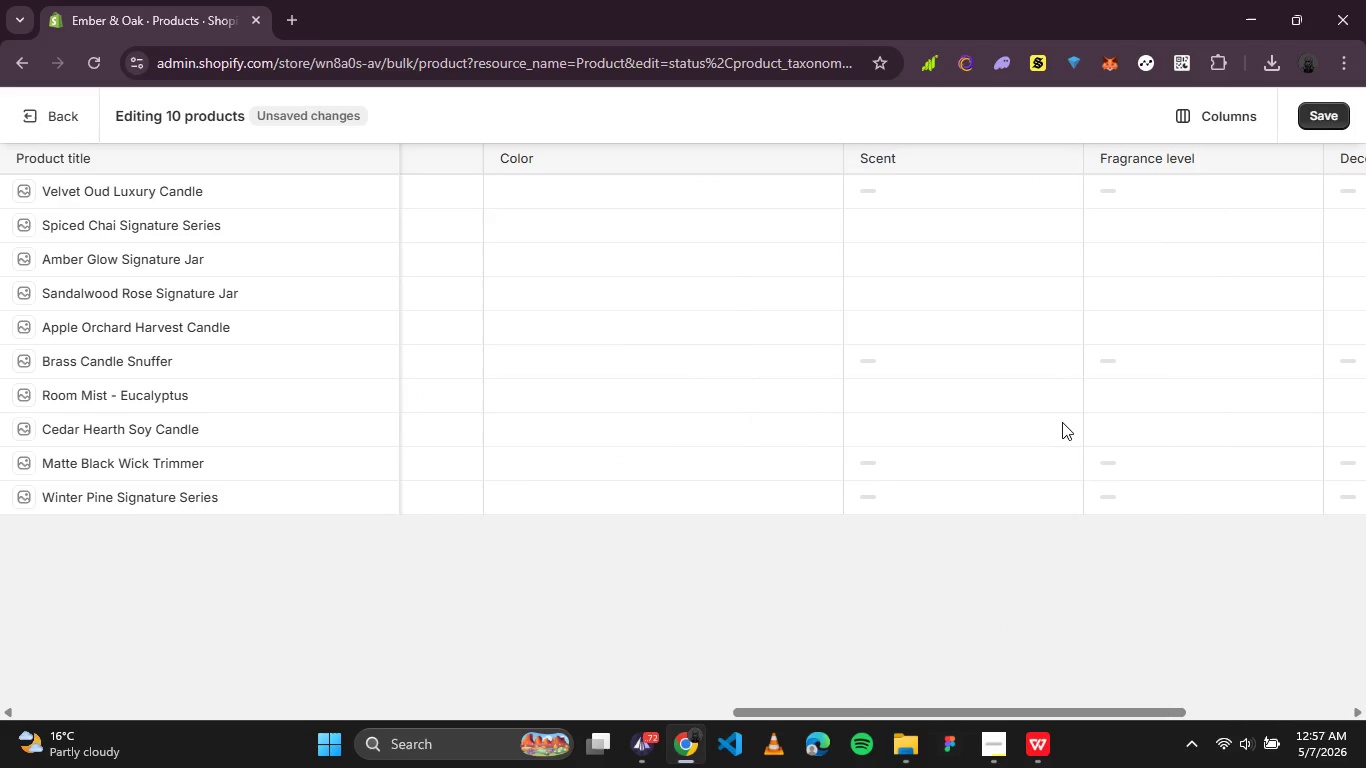 
left_click([845, 459])
 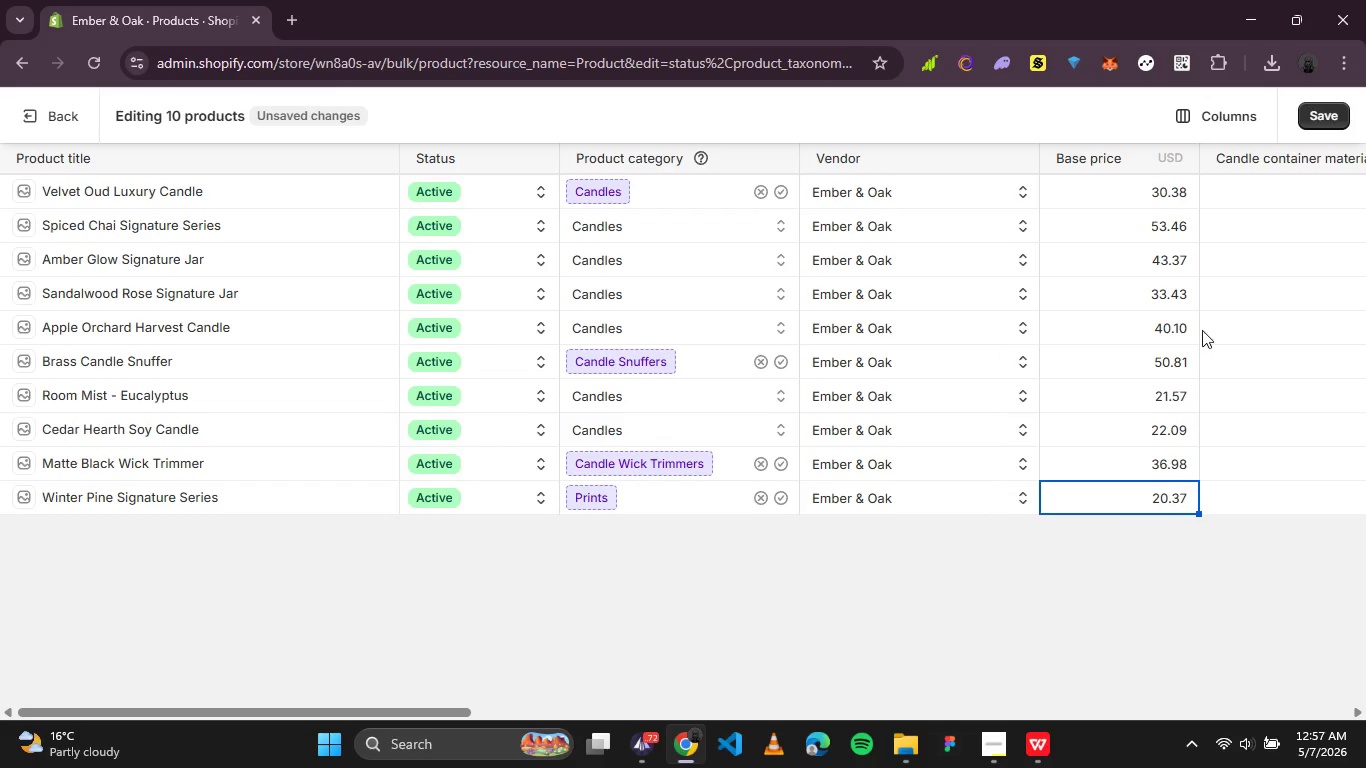 
left_click([1171, 542])
 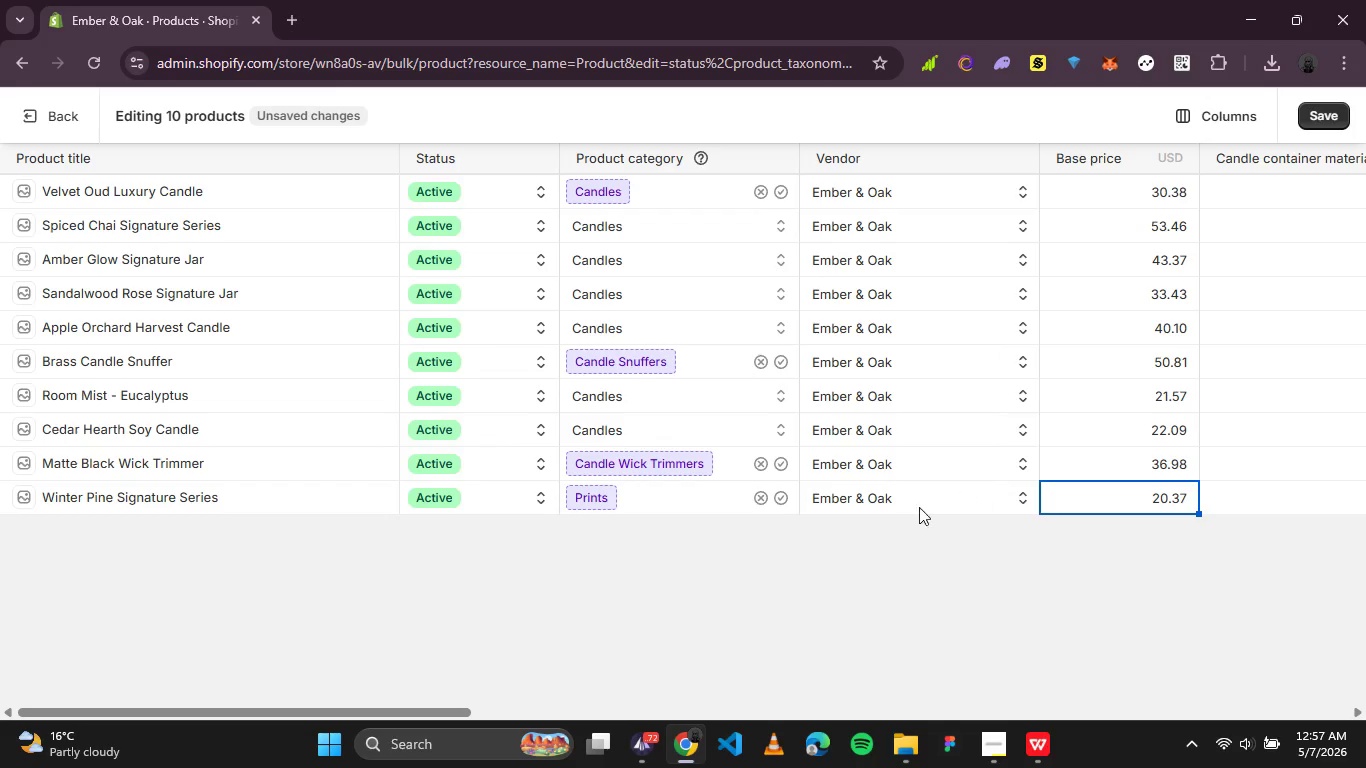 
left_click([894, 510])
 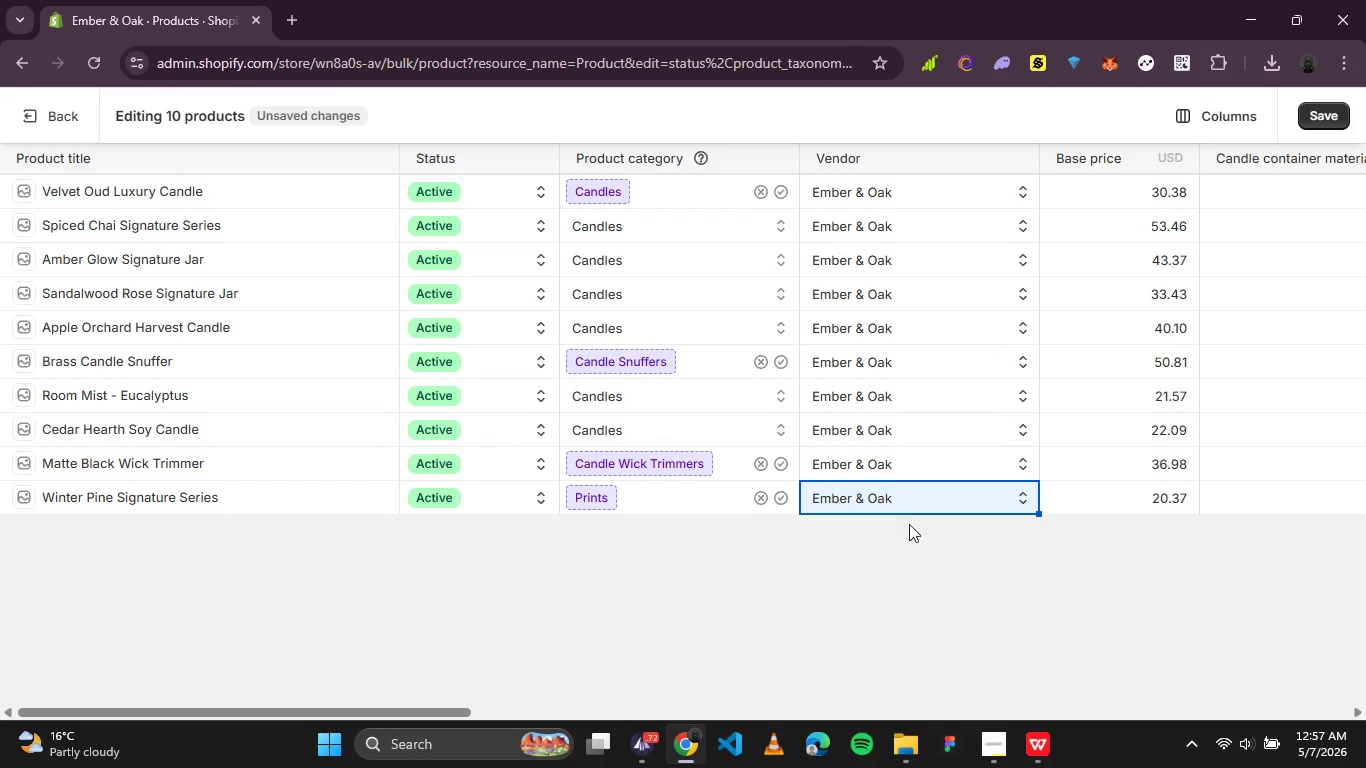 
left_click([1020, 578])
 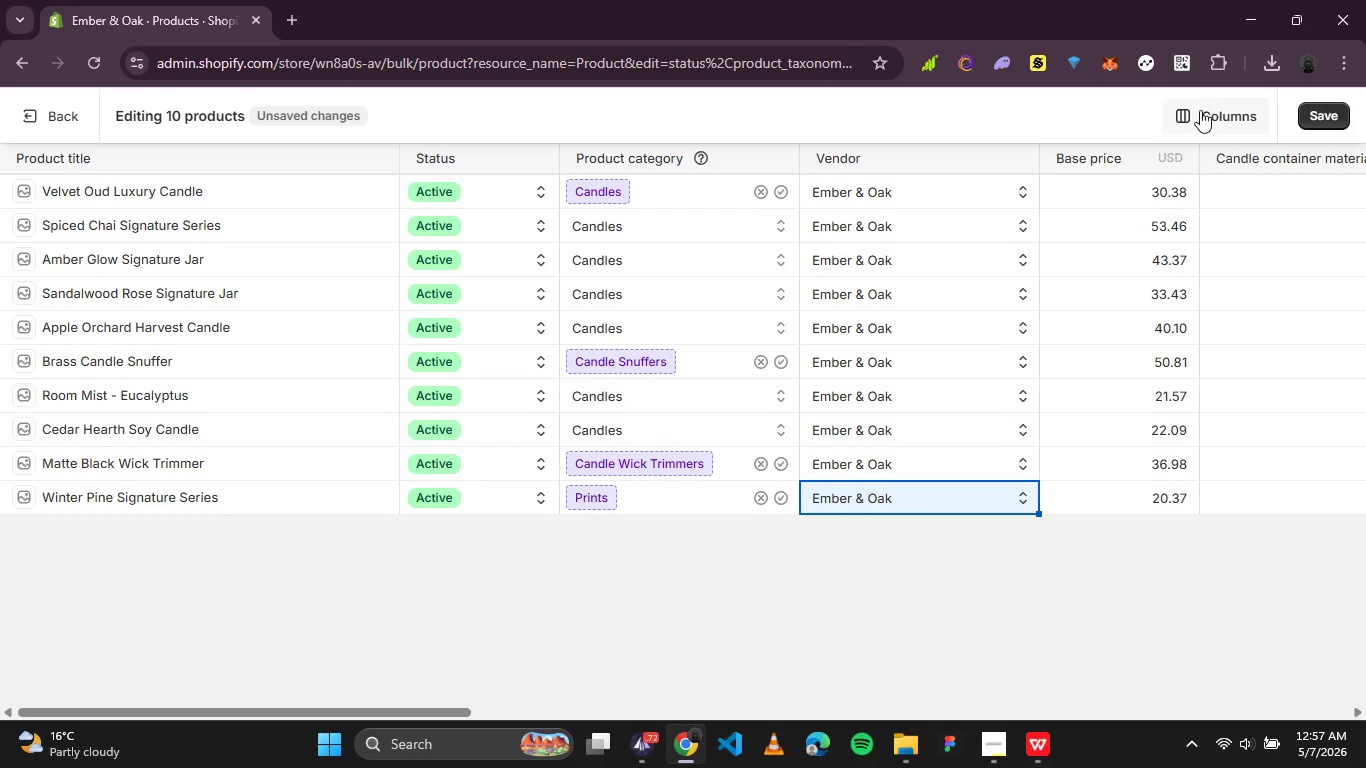 
left_click([1200, 110])
 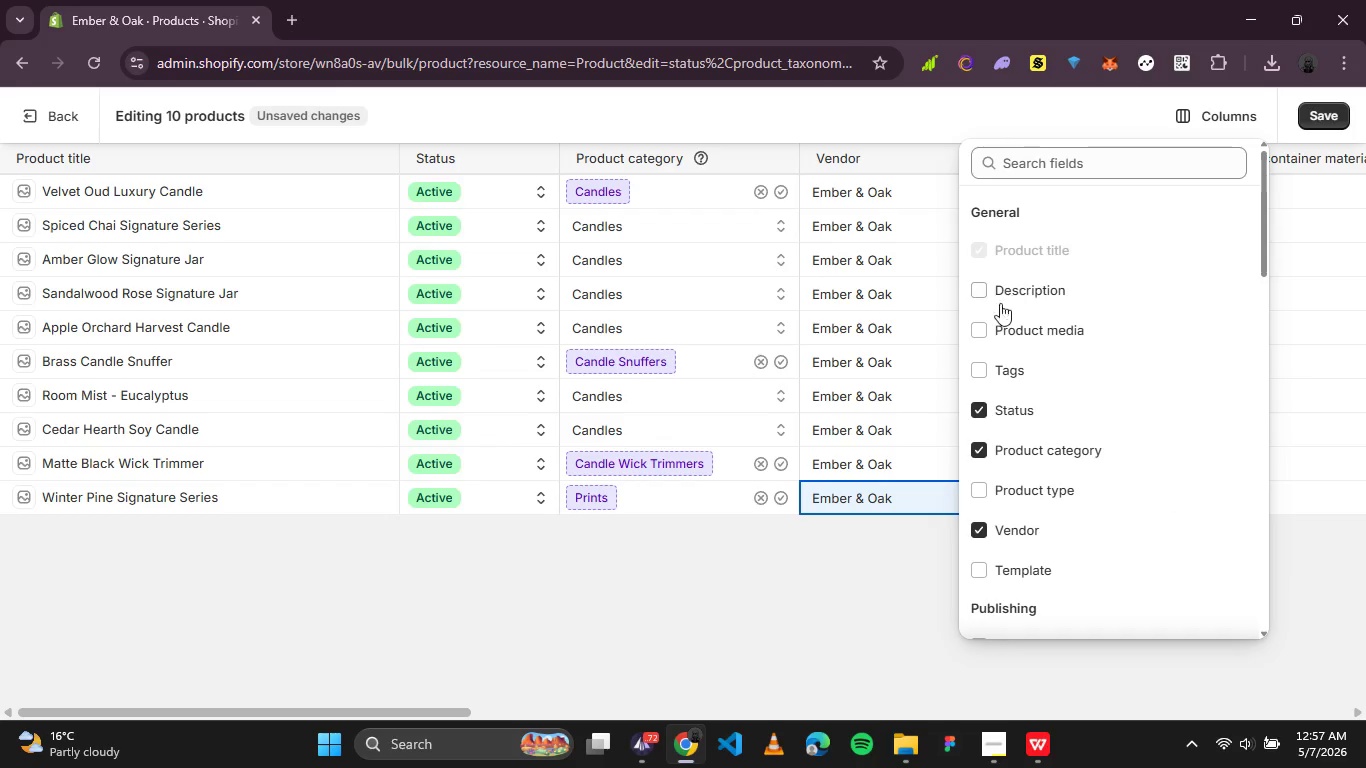 
scroll: coordinate [1004, 358], scroll_direction: down, amount: 2.0
 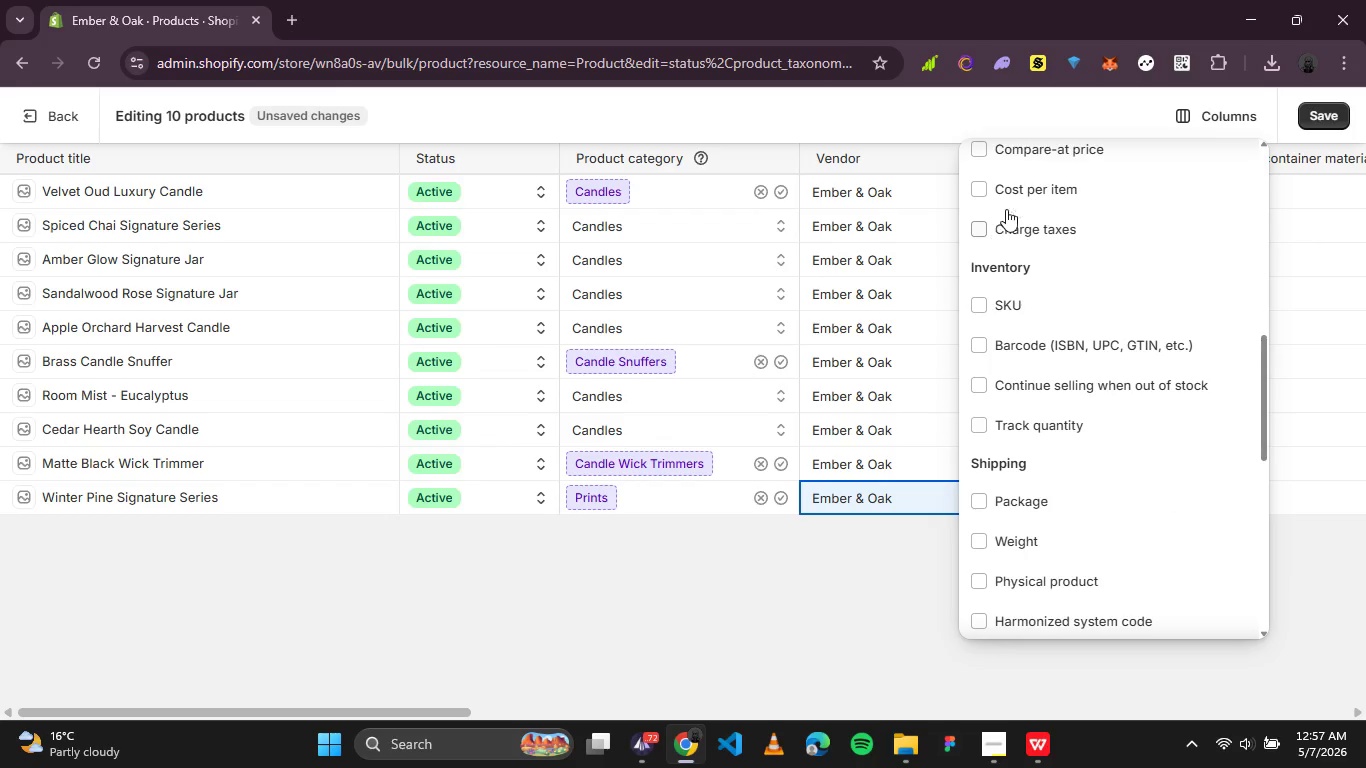 
left_click([1008, 150])
 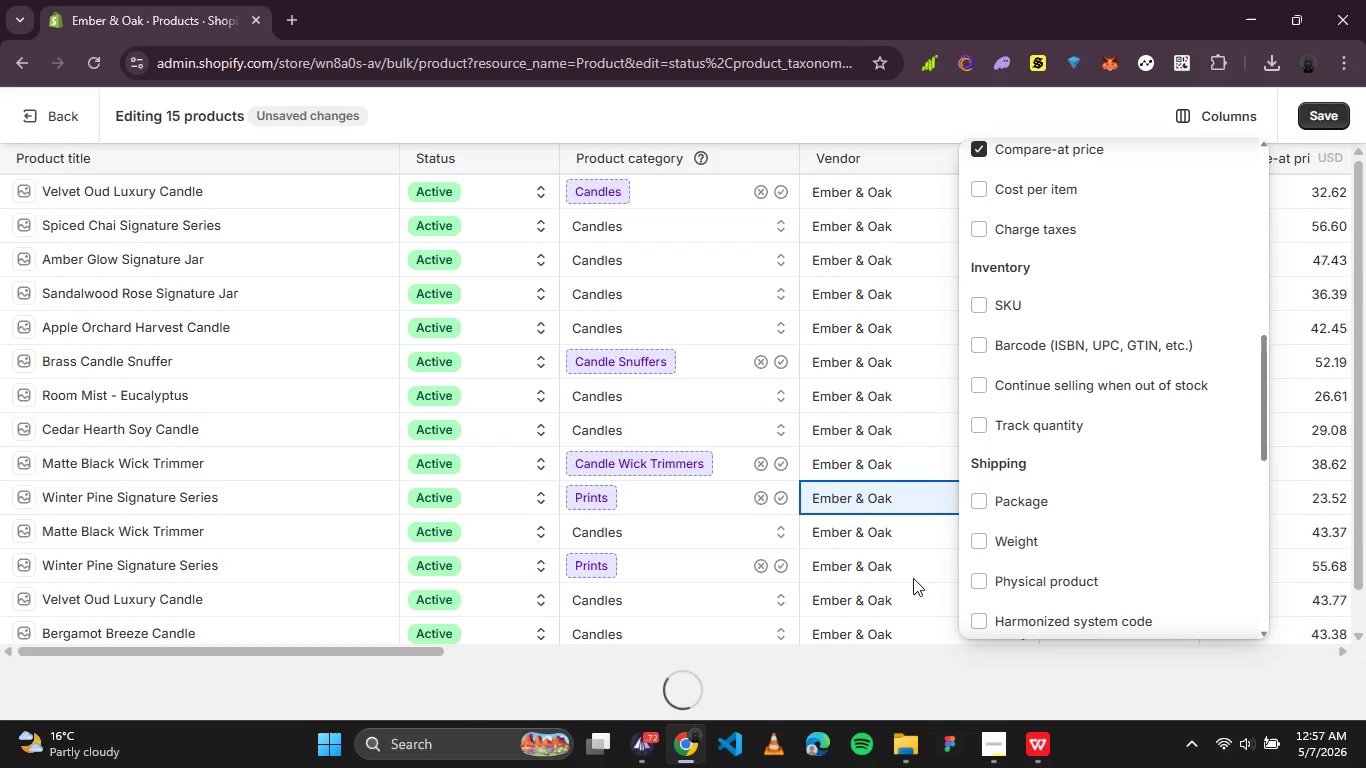 
scroll: coordinate [571, 483], scroll_direction: down, amount: 3.0
 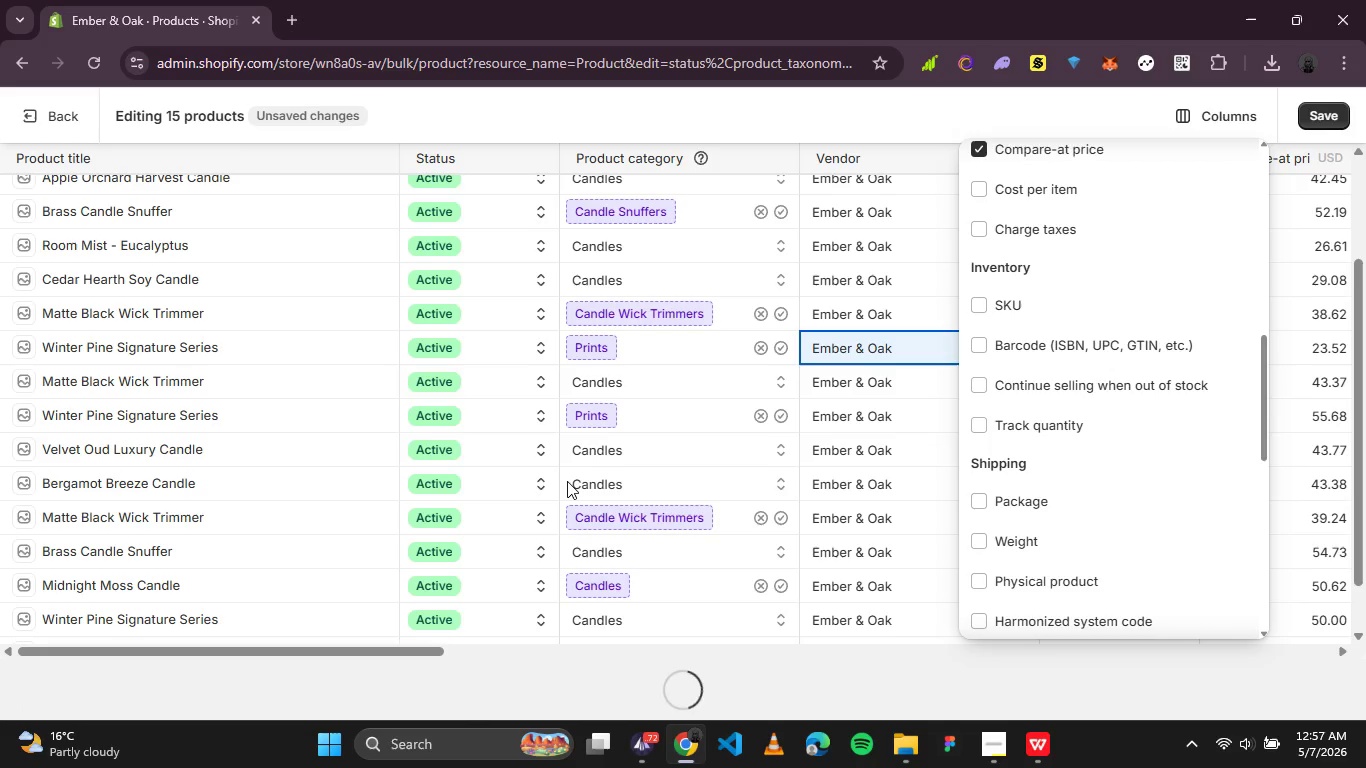 
scroll: coordinate [1068, 369], scroll_direction: up, amount: 4.0
 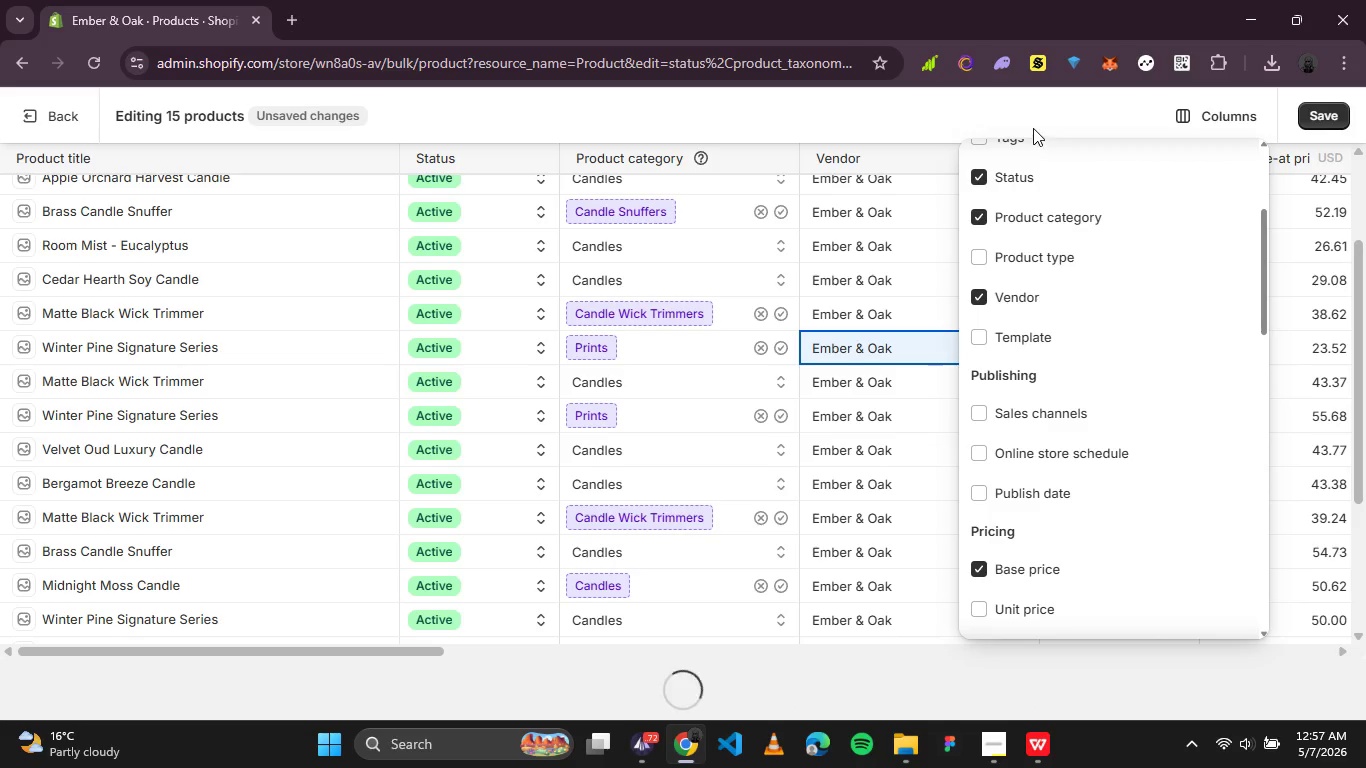 
scroll: coordinate [976, 381], scroll_direction: down, amount: 5.0
 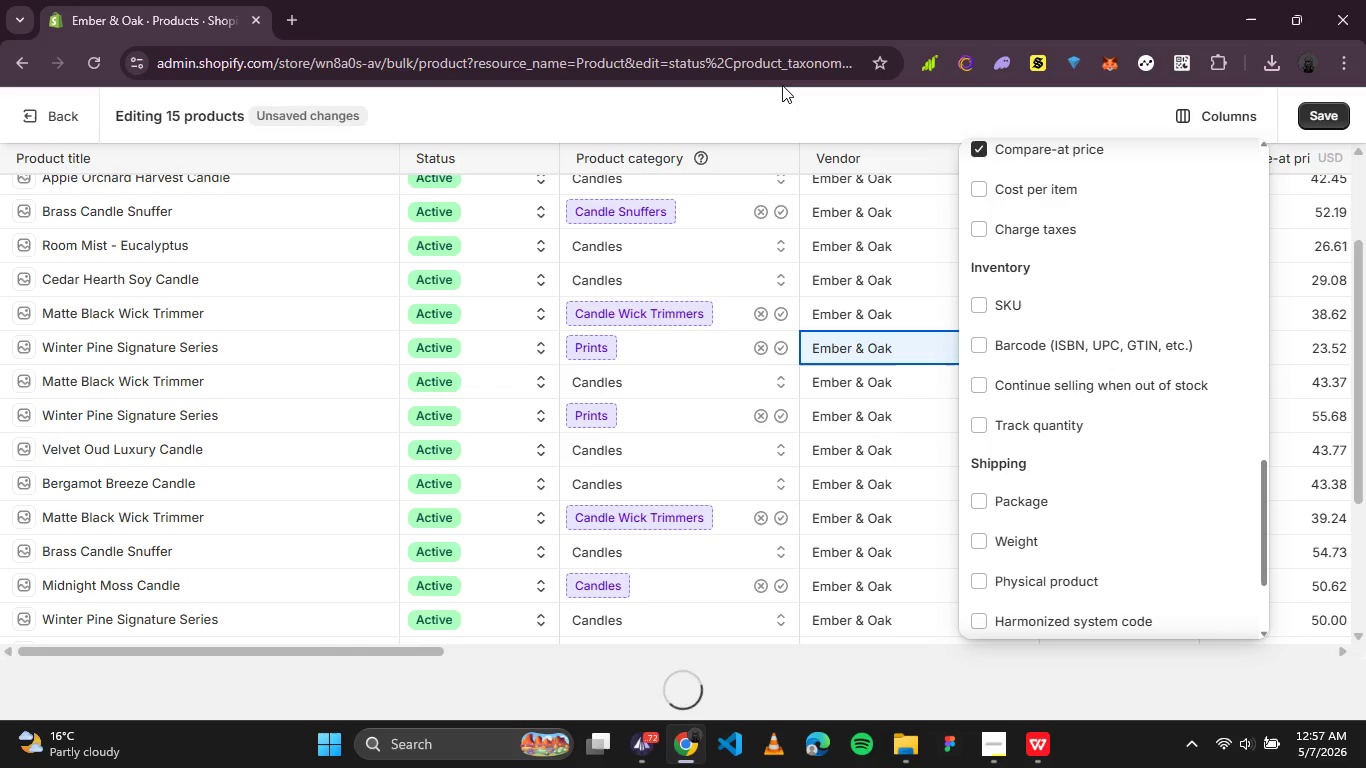 
left_click([811, 135])
 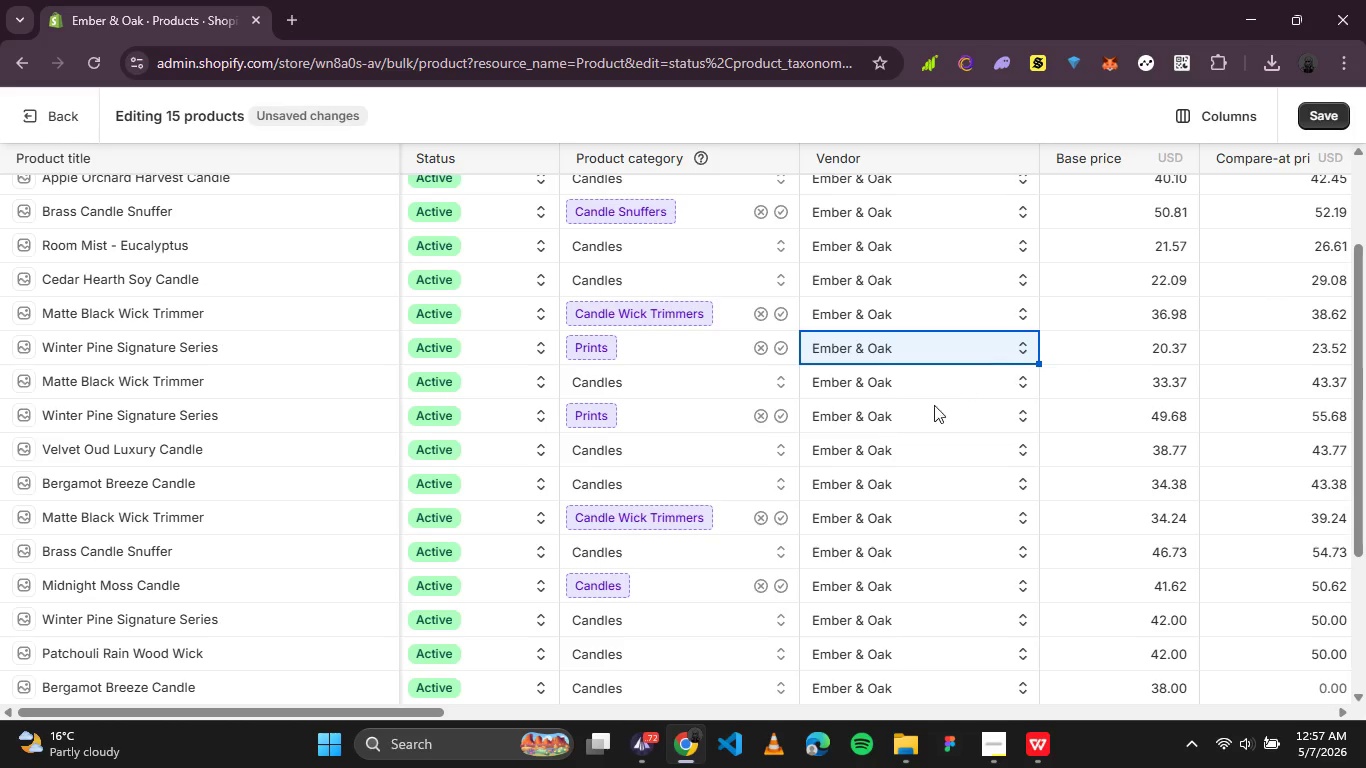 
scroll: coordinate [399, 360], scroll_direction: up, amount: 8.0
 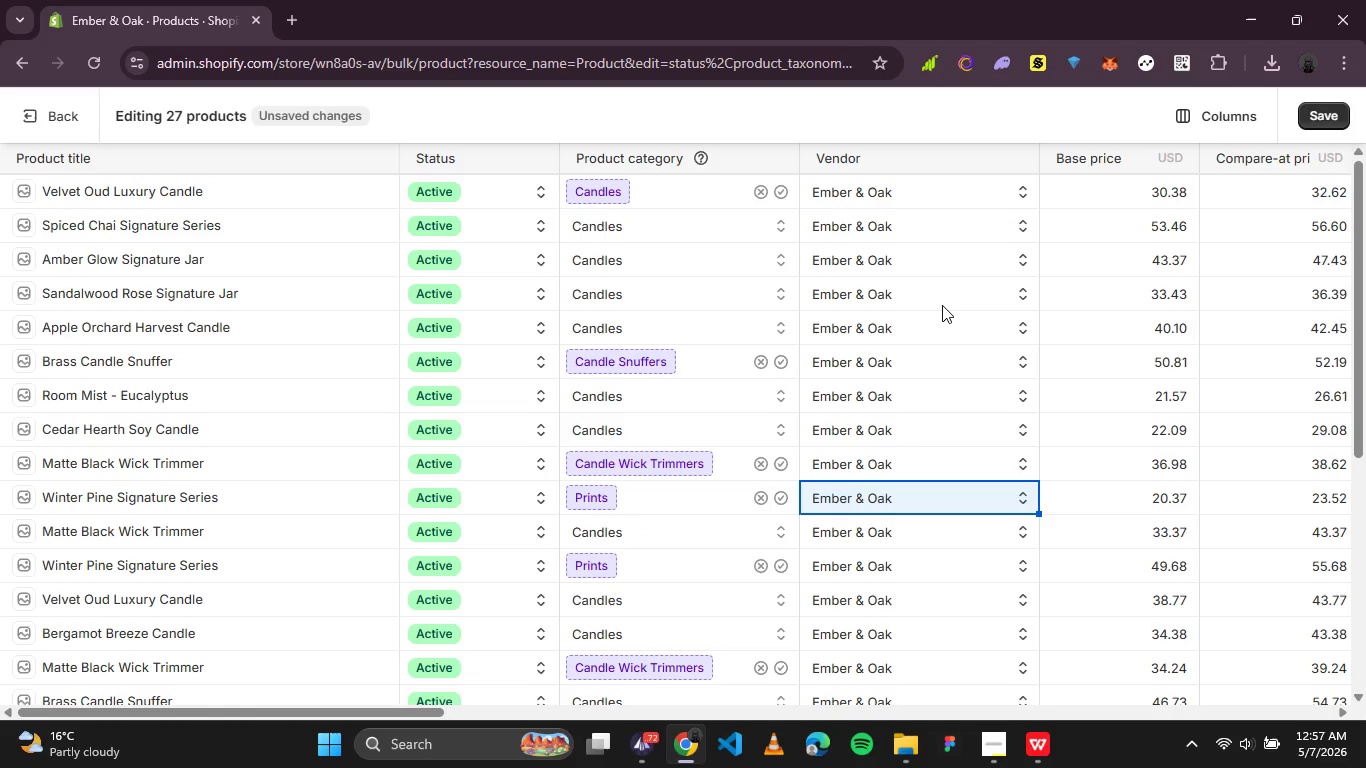 
scroll: coordinate [433, 315], scroll_direction: down, amount: 5.0
 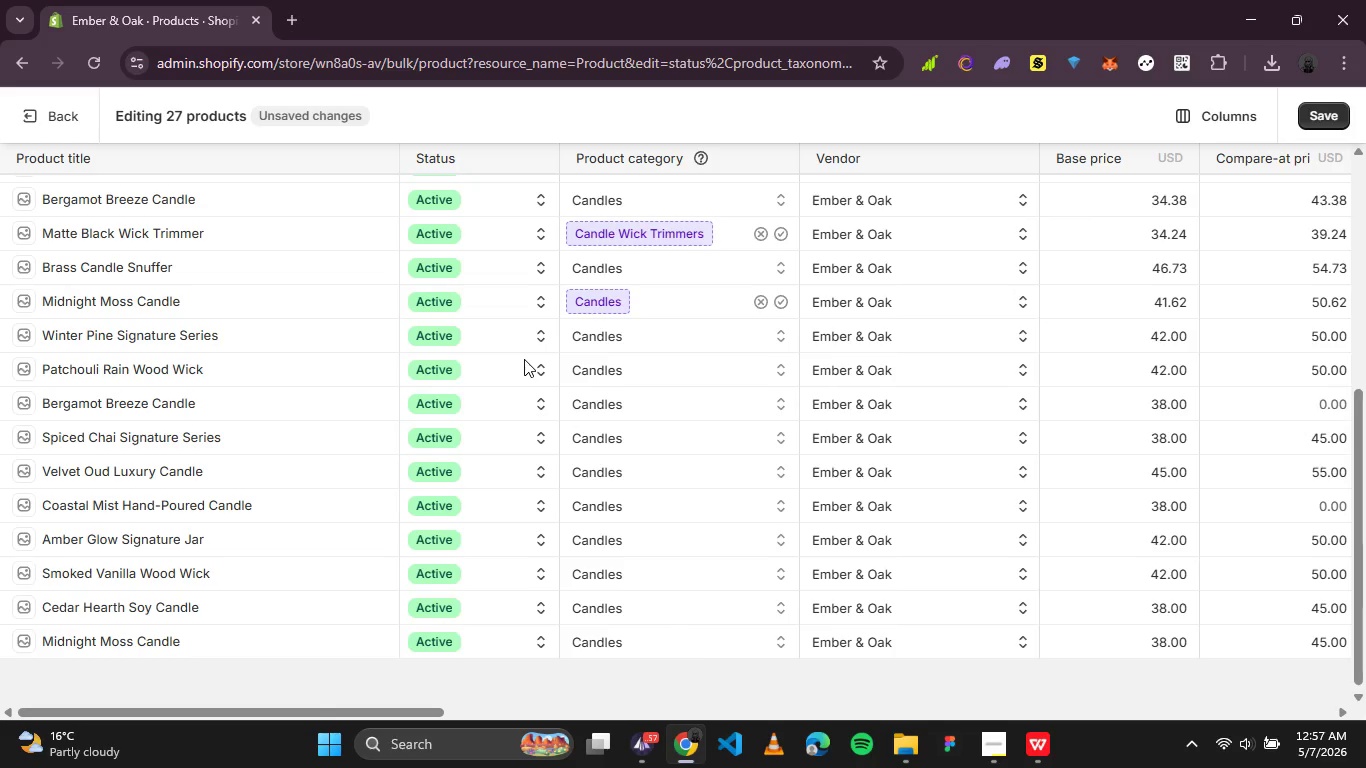 
wait(17.5)
 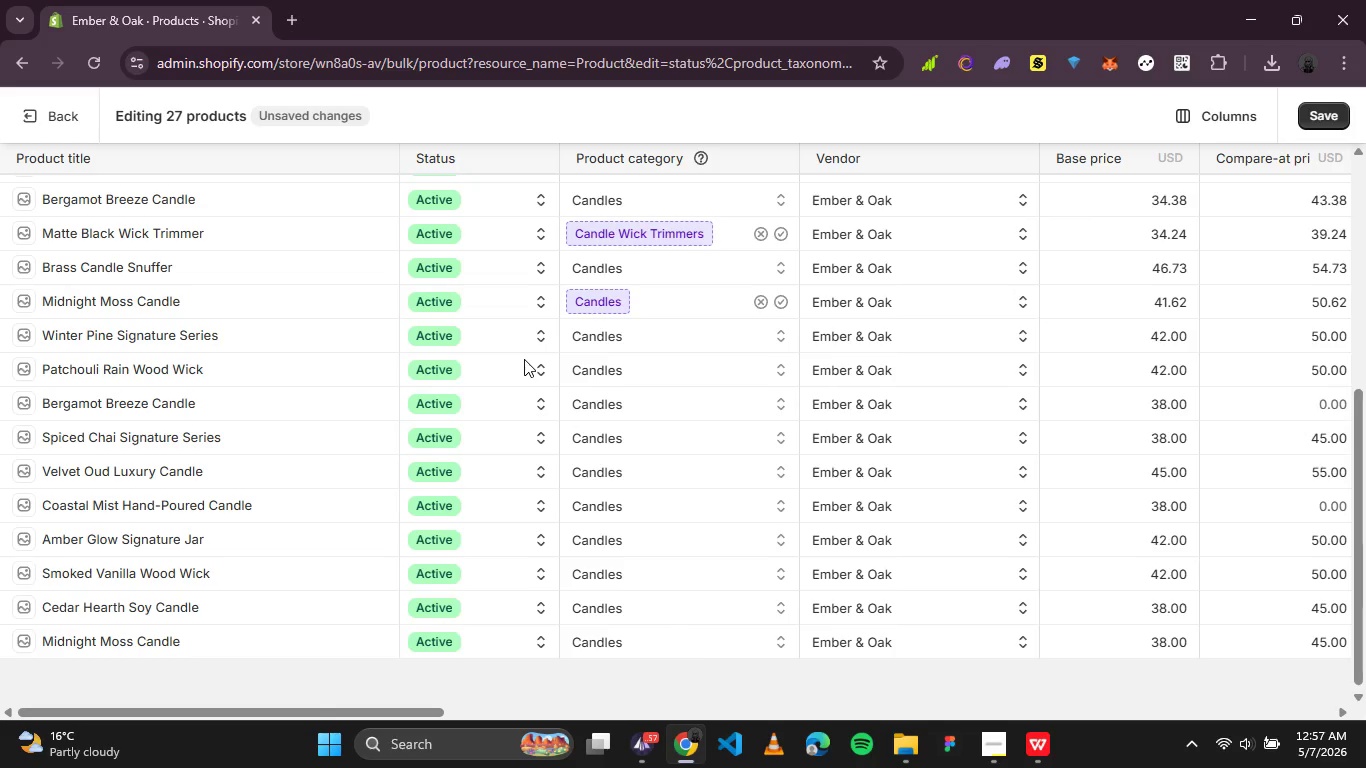 
scroll: coordinate [1024, 215], scroll_direction: up, amount: 9.0
 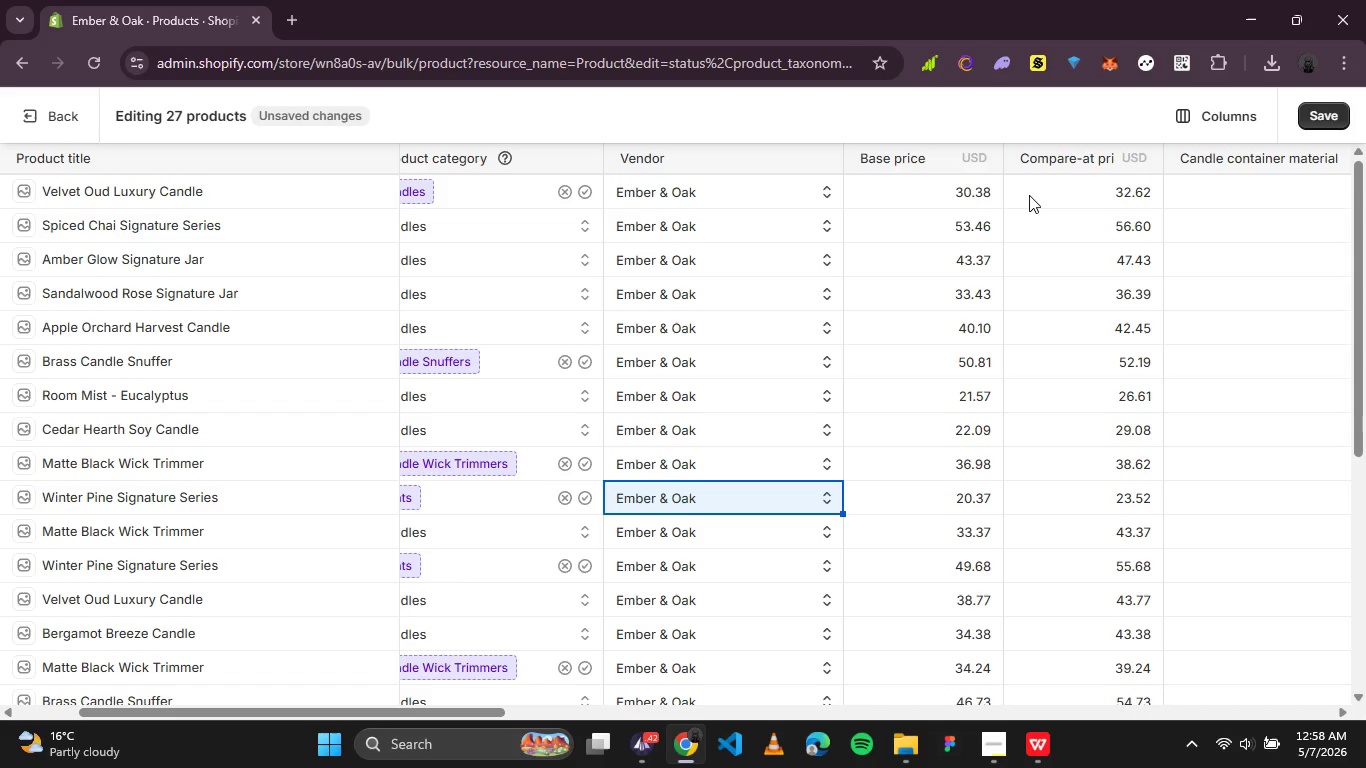 
wait(8.81)
 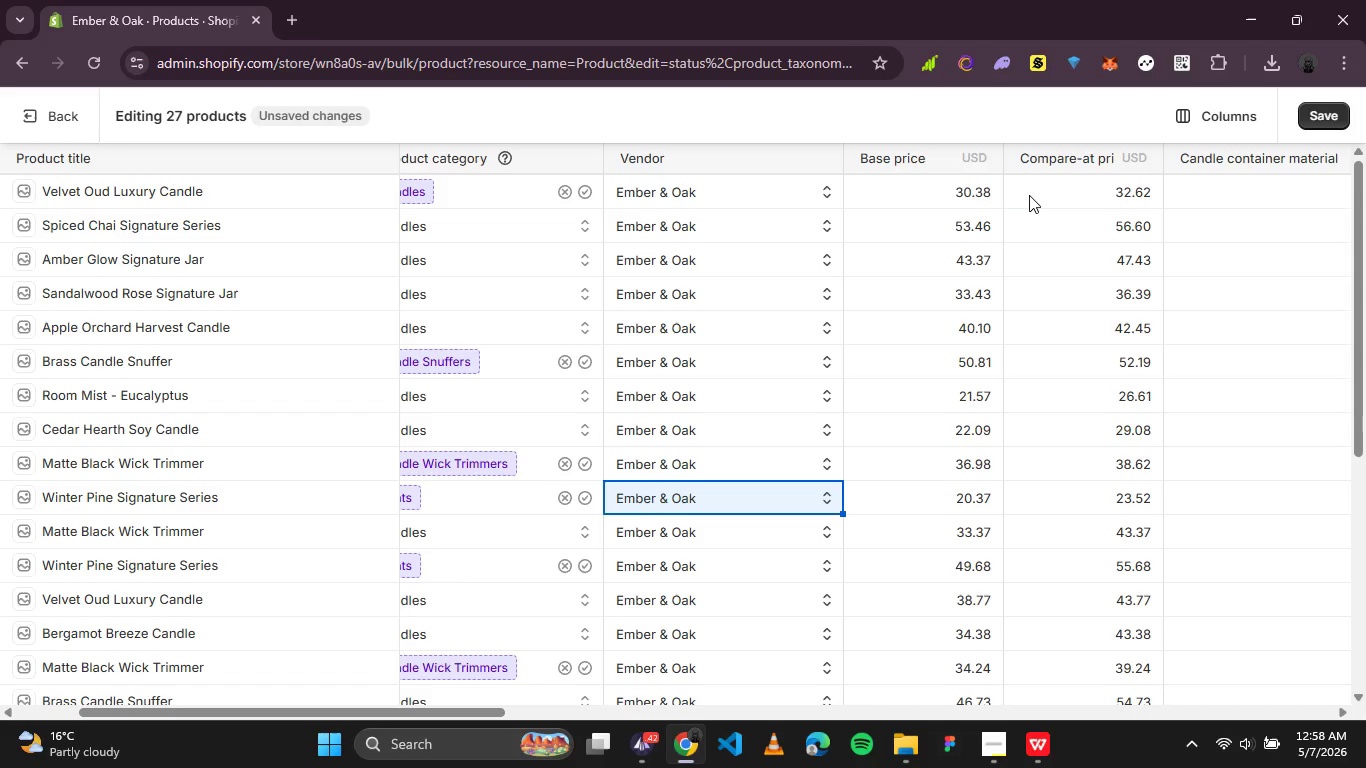 
left_click([1209, 118])
 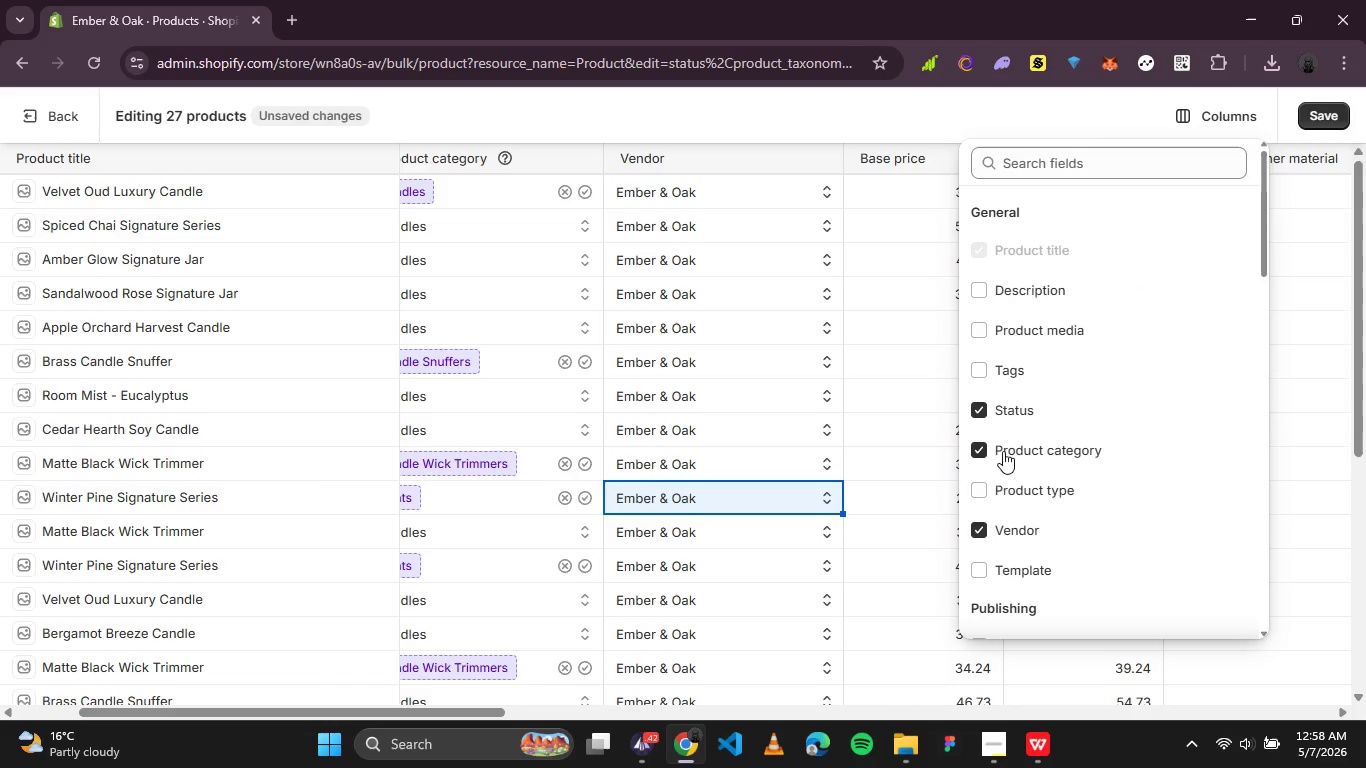 
scroll: coordinate [1008, 475], scroll_direction: down, amount: 2.0
 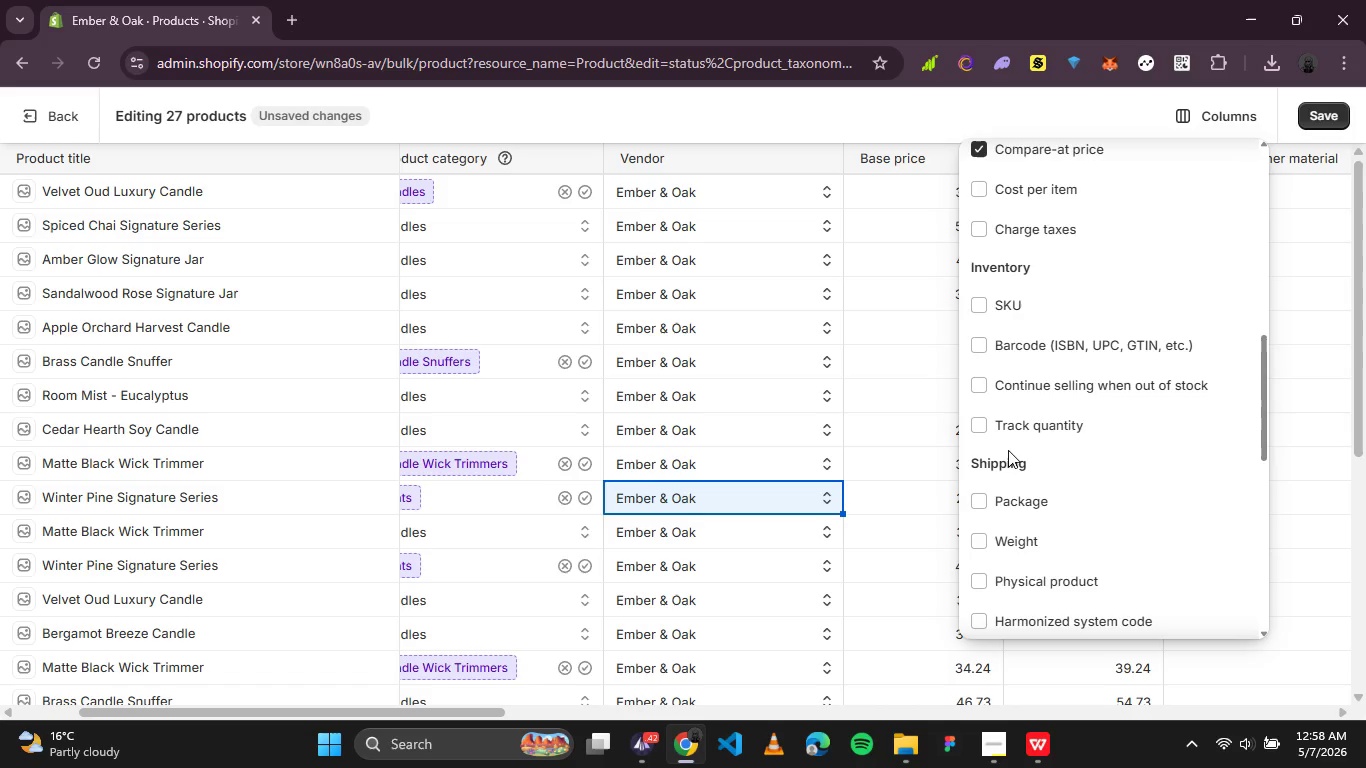 
scroll: coordinate [1008, 450], scroll_direction: up, amount: 1.0
 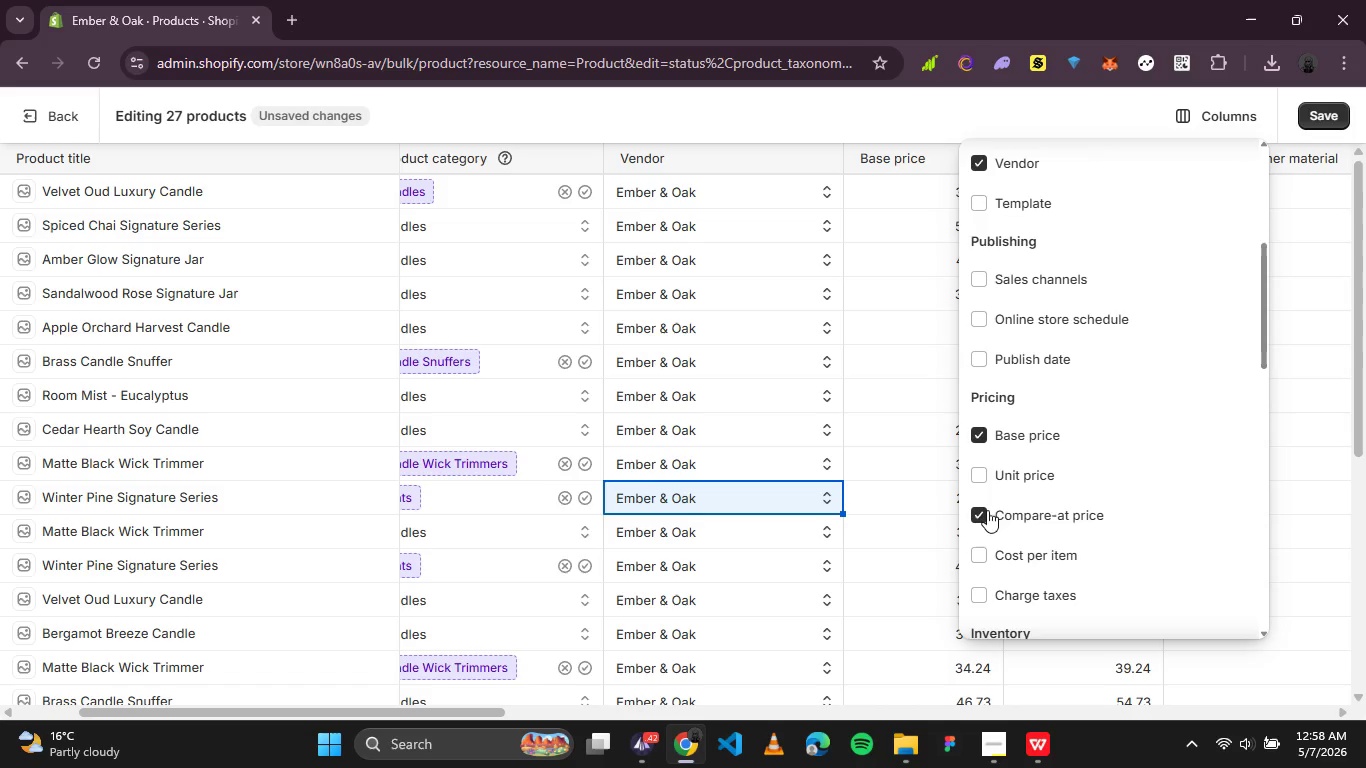 
left_click([979, 512])
 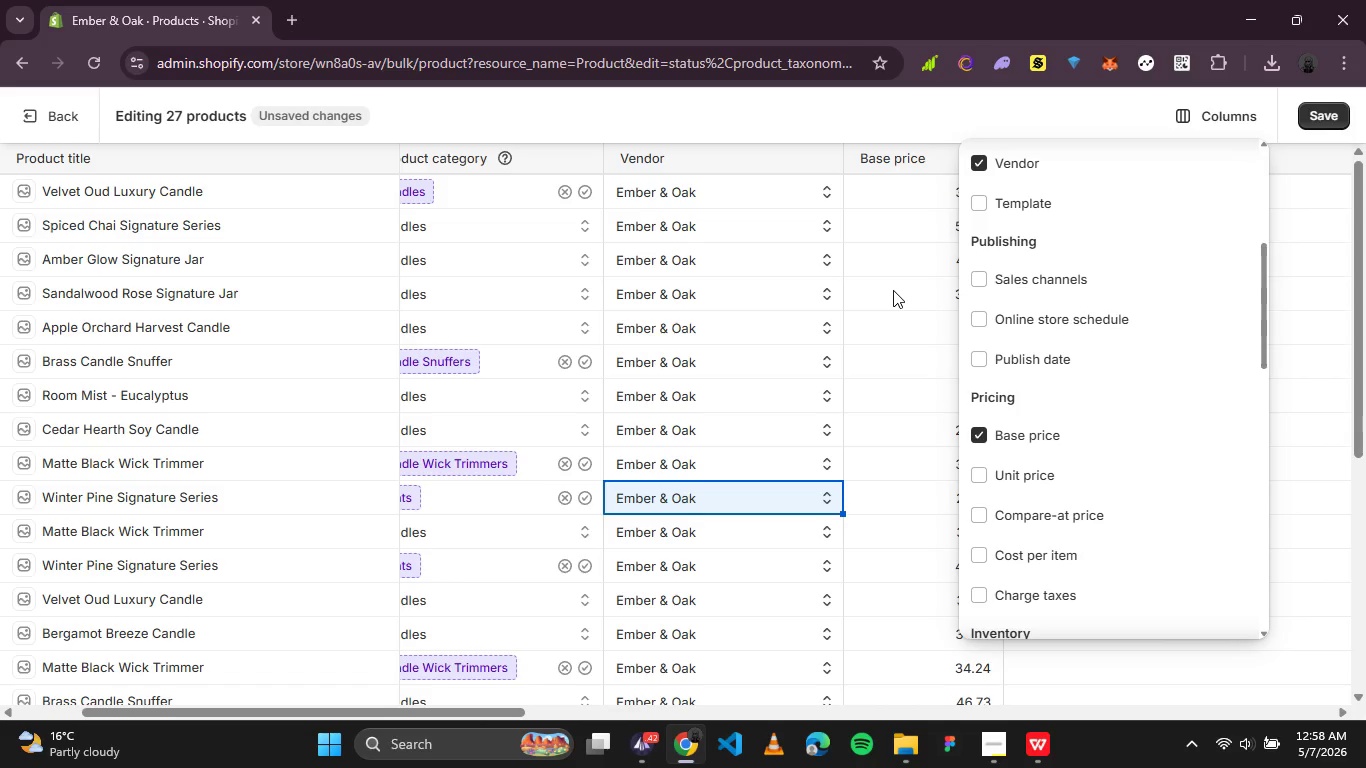 
wait(6.64)
 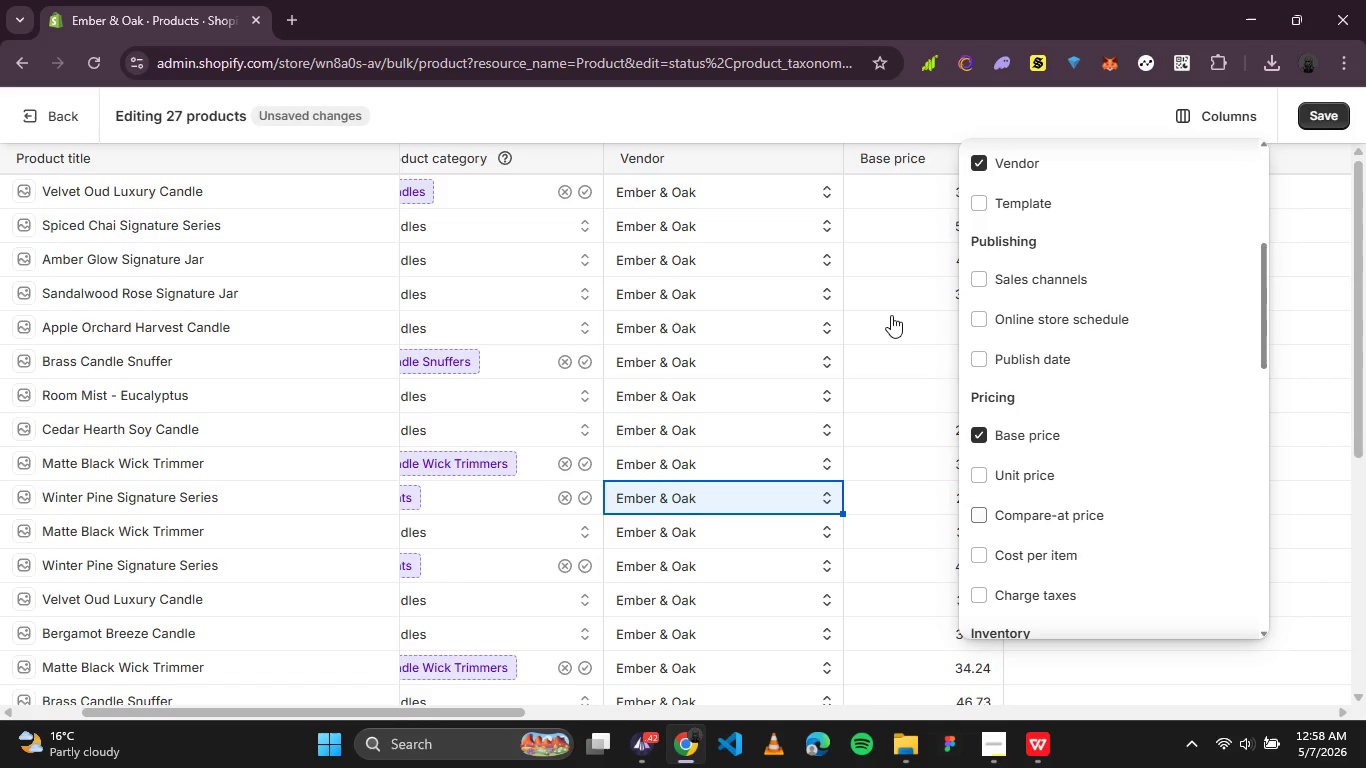 
left_click([764, 128])
 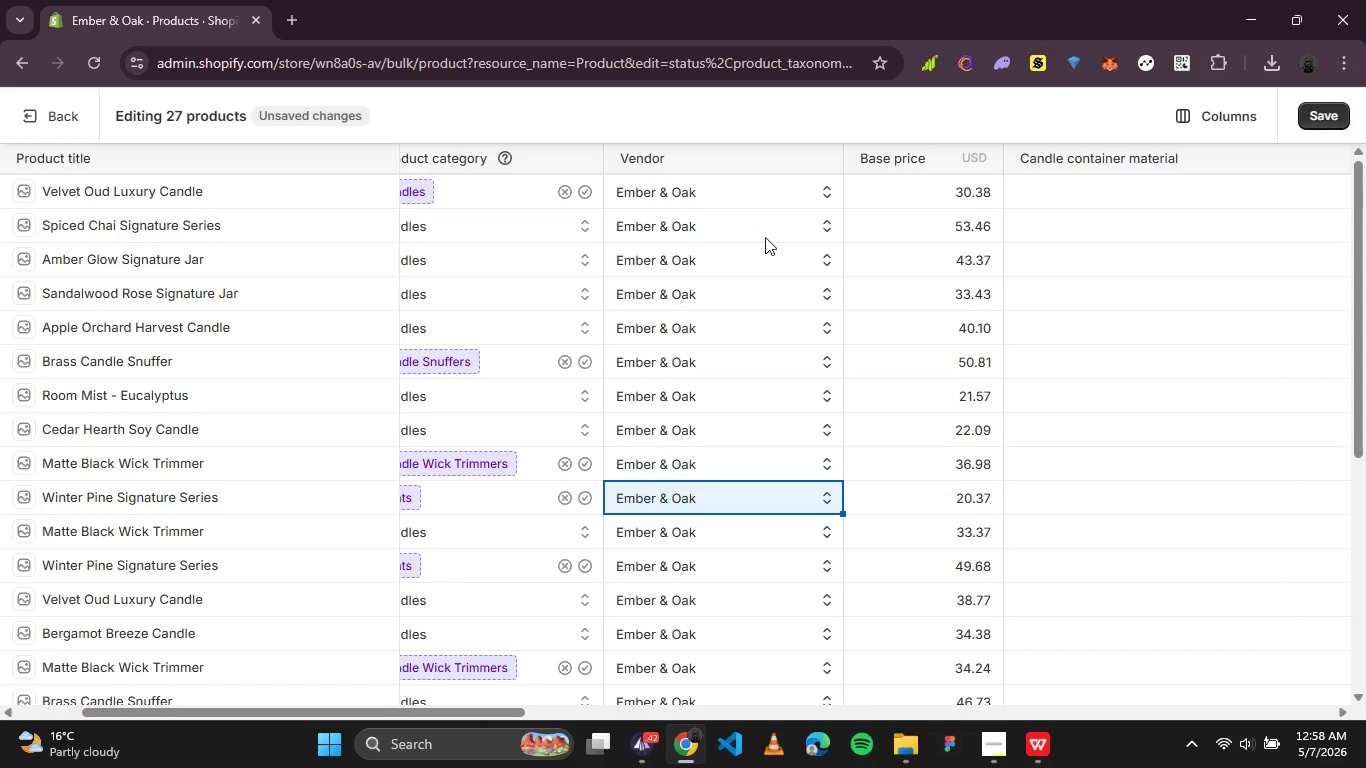 
scroll: coordinate [776, 304], scroll_direction: down, amount: 1.0
 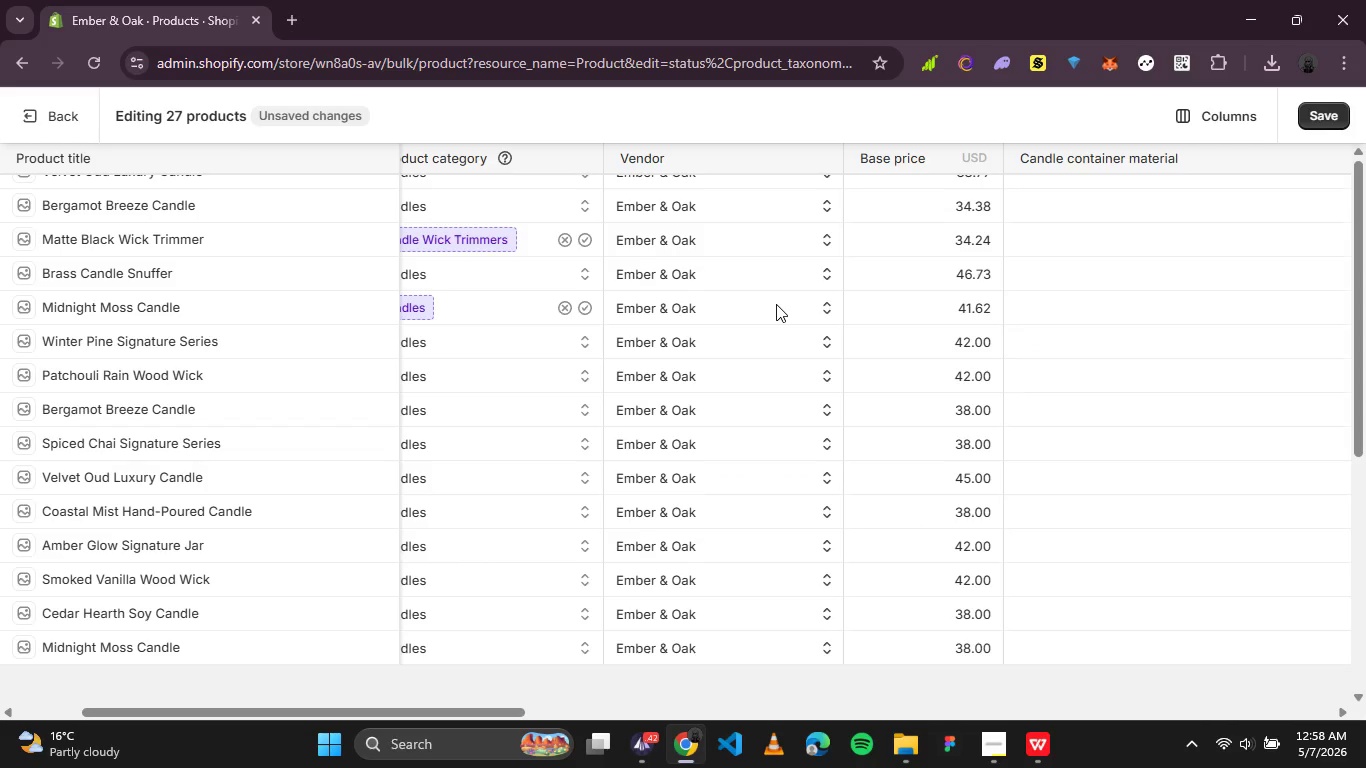 
scroll: coordinate [776, 303], scroll_direction: up, amount: 8.0
 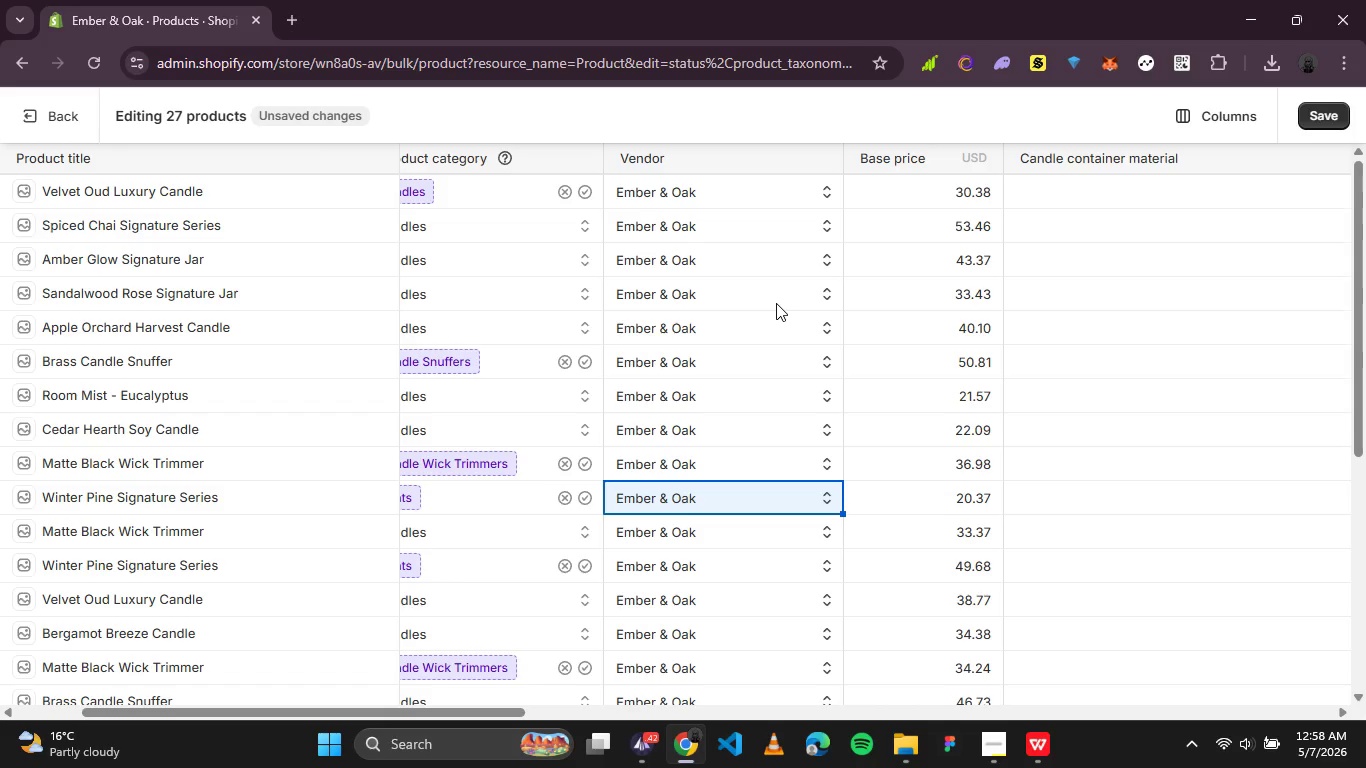 
scroll: coordinate [776, 303], scroll_direction: down, amount: 5.0
 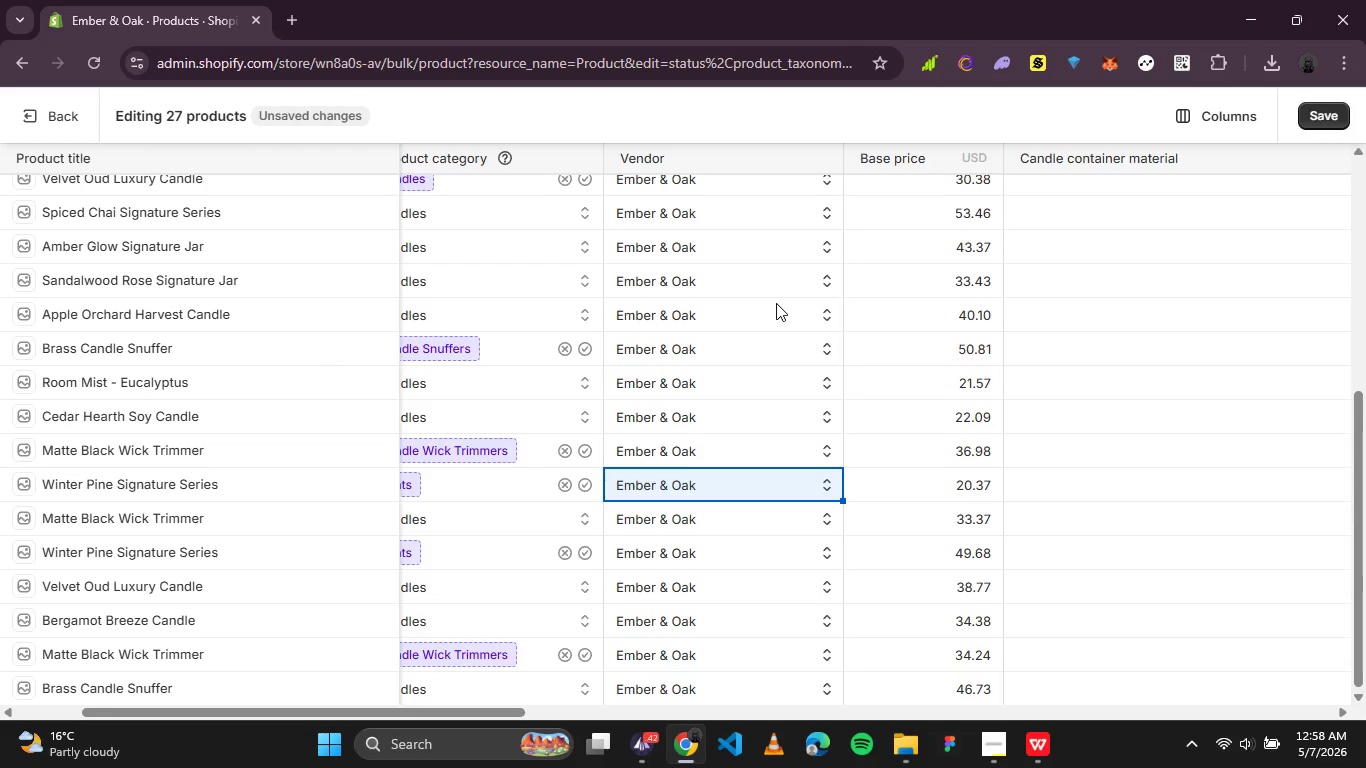 
scroll: coordinate [776, 303], scroll_direction: up, amount: 5.0
 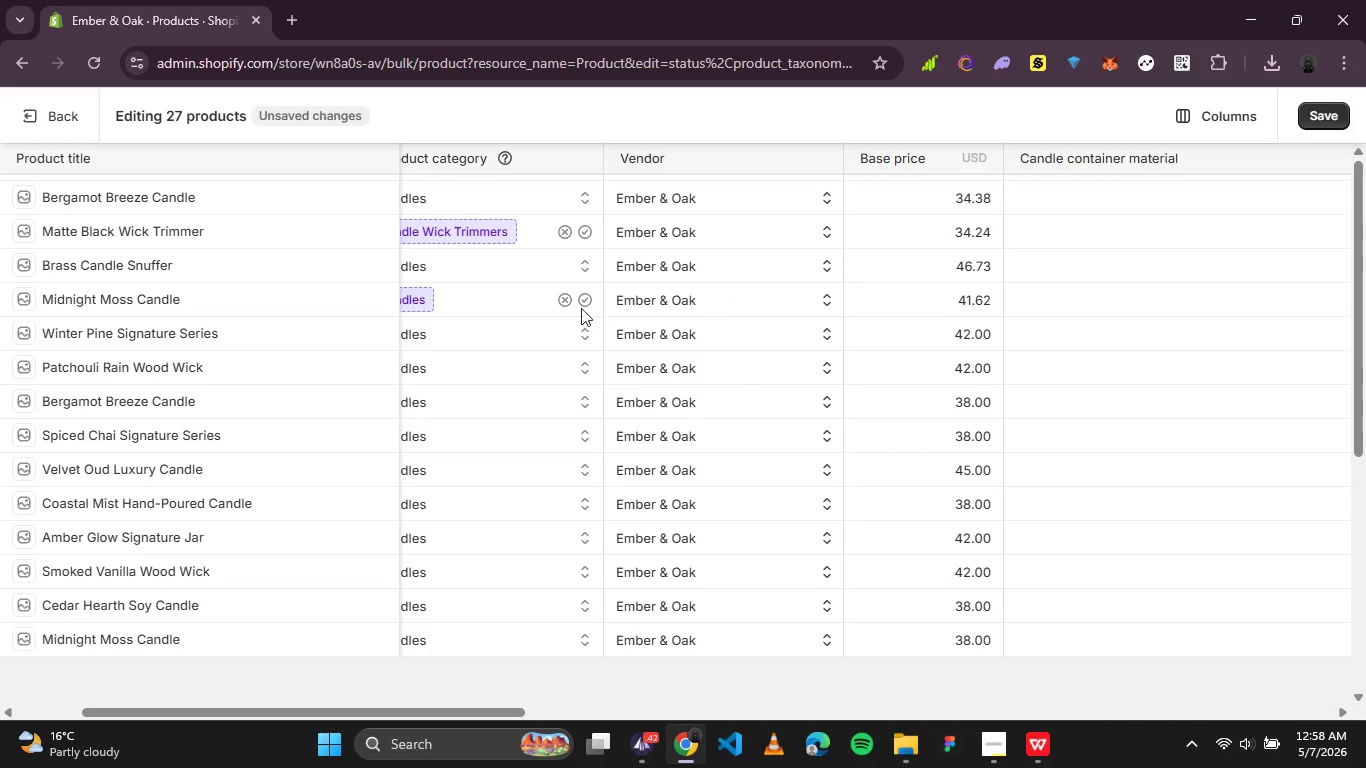 
scroll: coordinate [551, 317], scroll_direction: down, amount: 4.0
 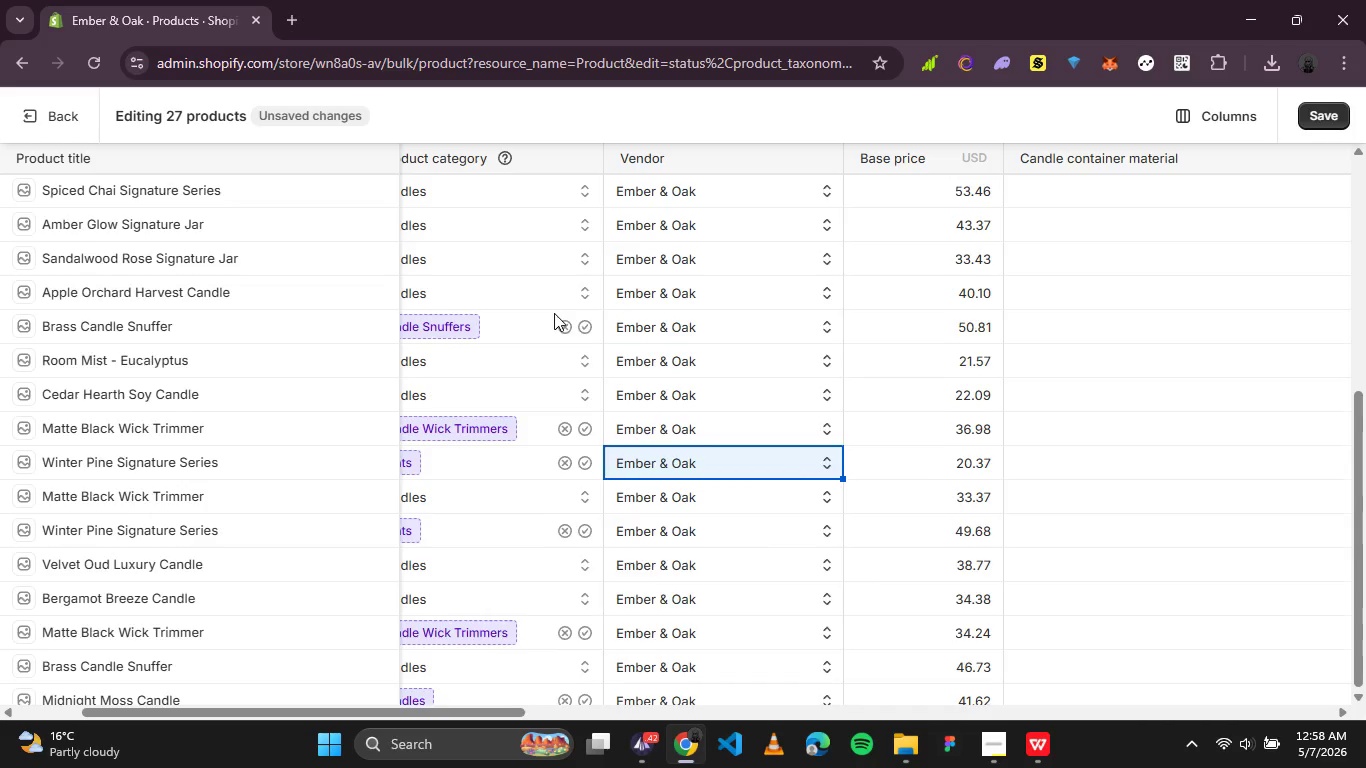 
scroll: coordinate [555, 311], scroll_direction: up, amount: 5.0
 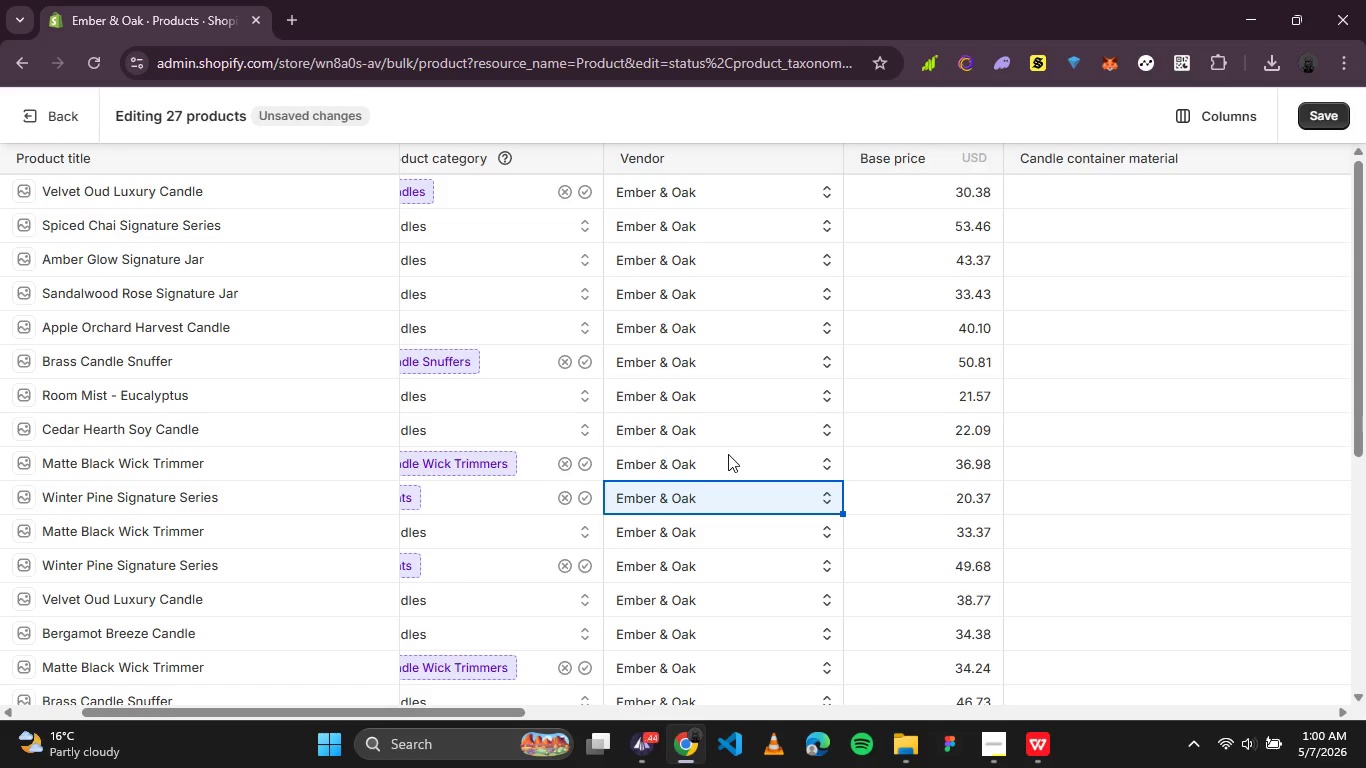 
wait(111.45)
 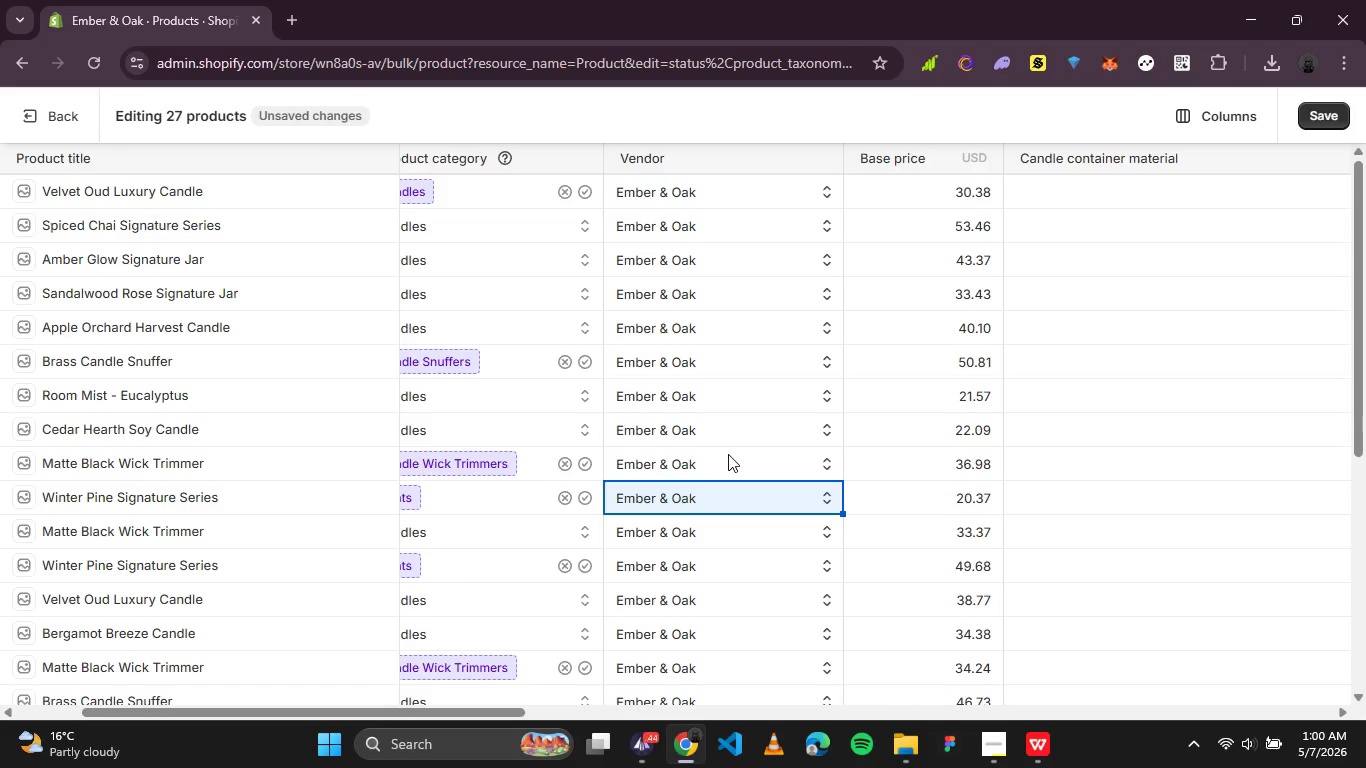 
scroll: coordinate [988, 474], scroll_direction: down, amount: 1.0
 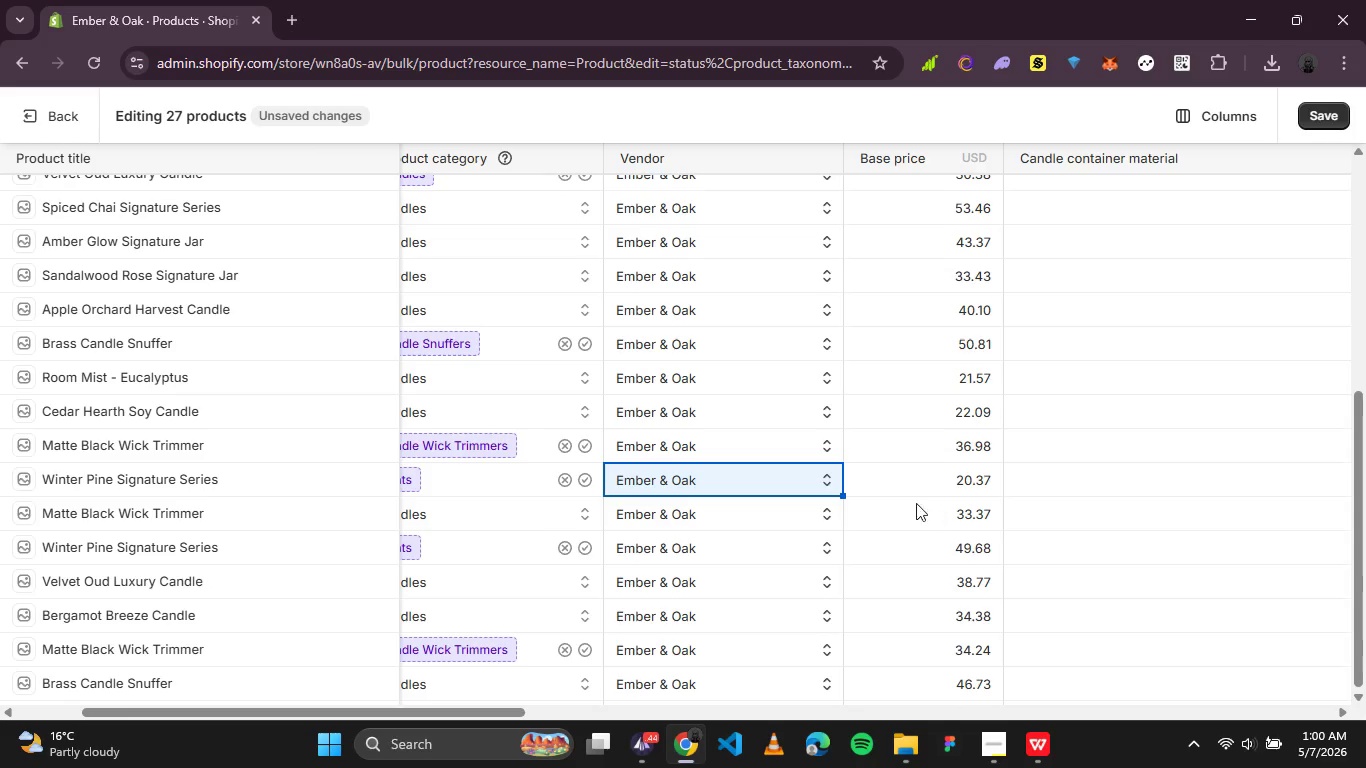 
scroll: coordinate [867, 247], scroll_direction: up, amount: 8.0
 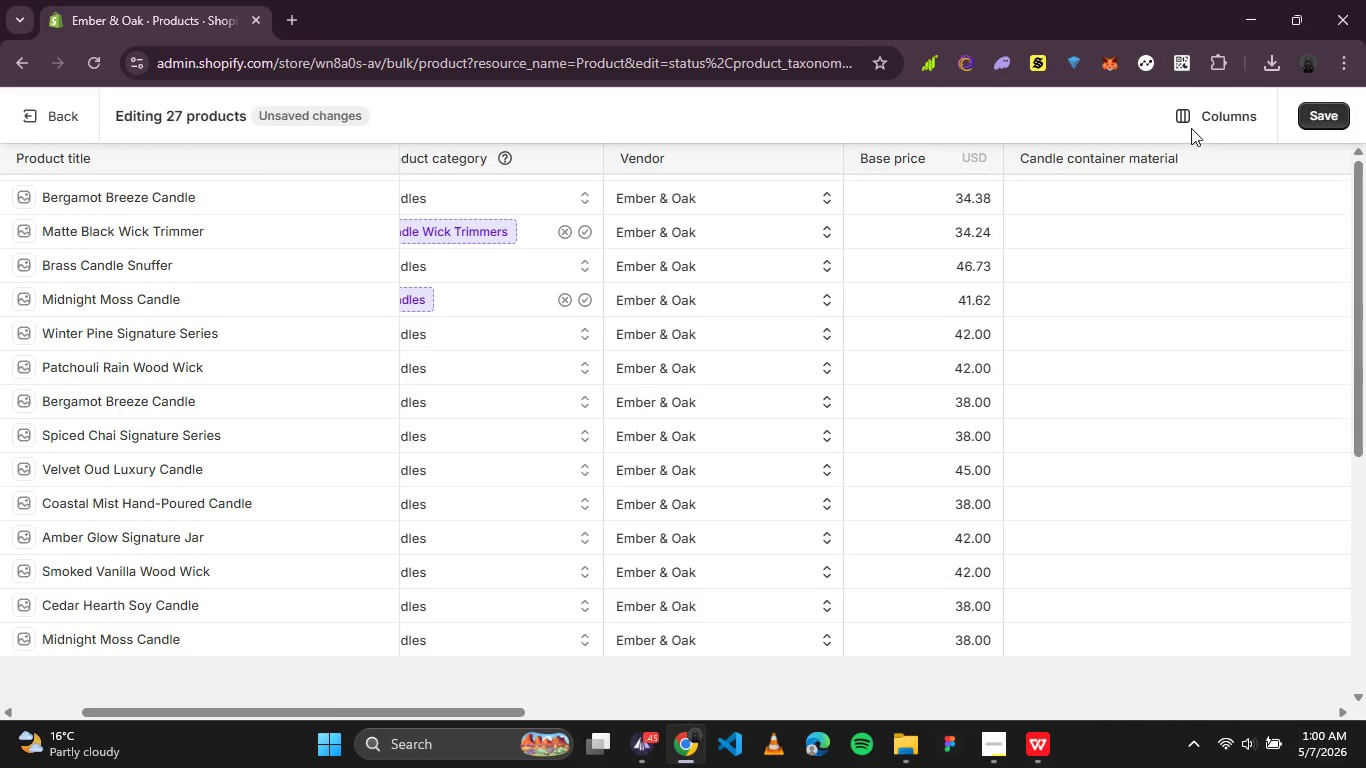 
left_click([1197, 120])
 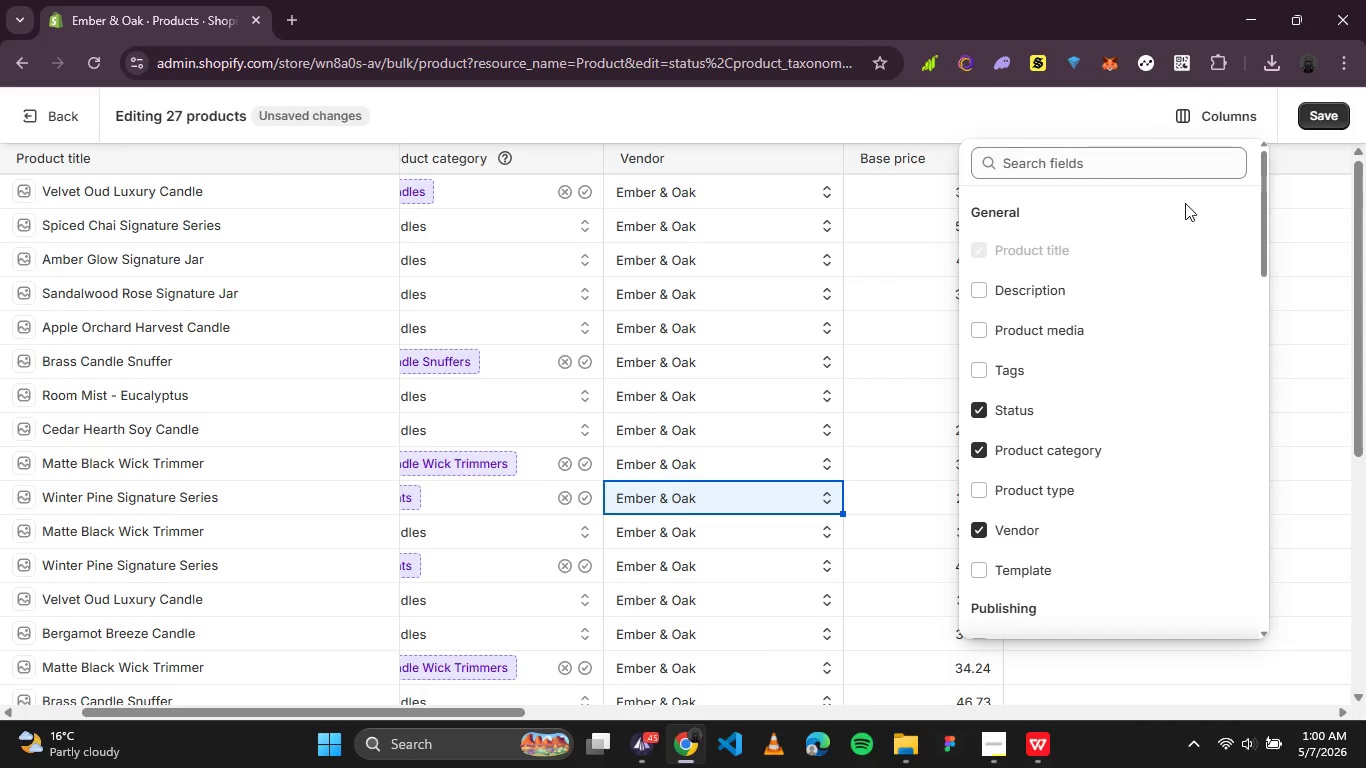 
scroll: coordinate [1068, 424], scroll_direction: down, amount: 1.0
 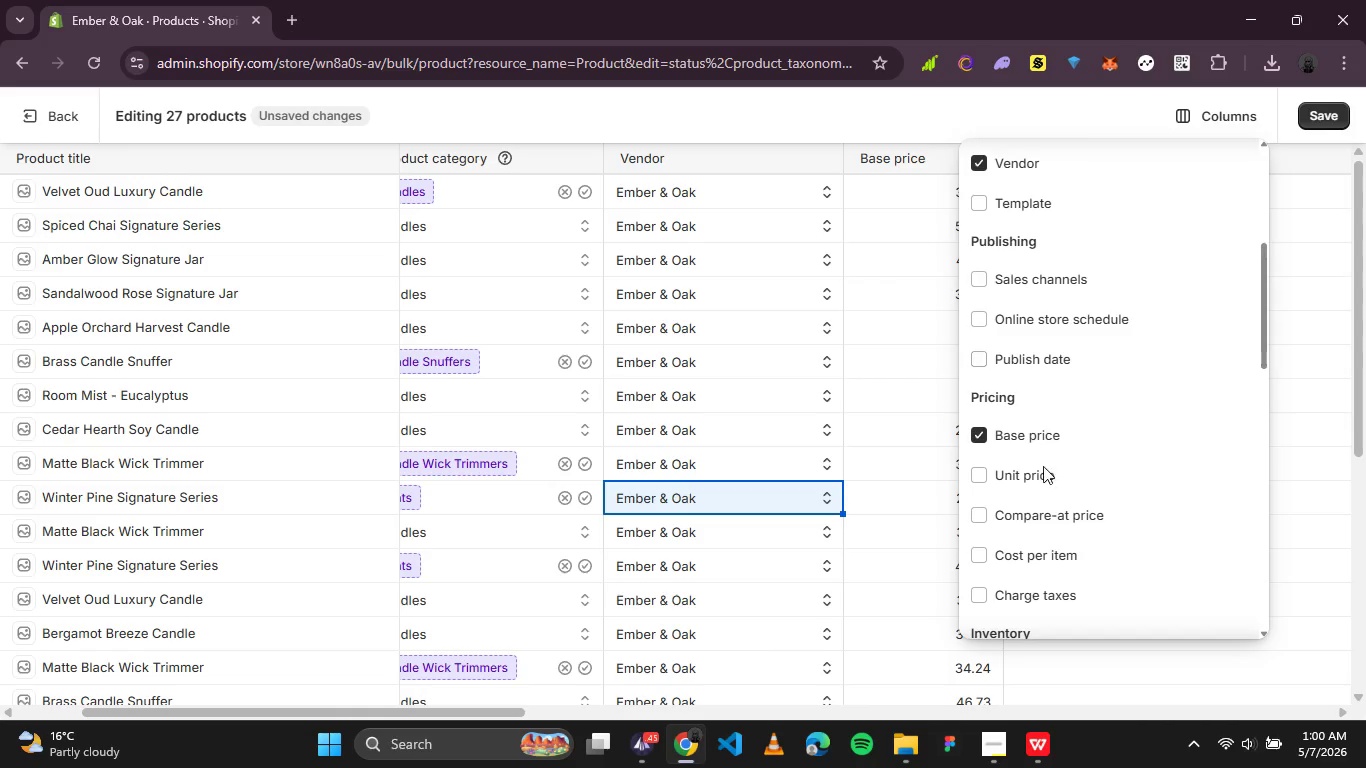 
left_click([1048, 518])
 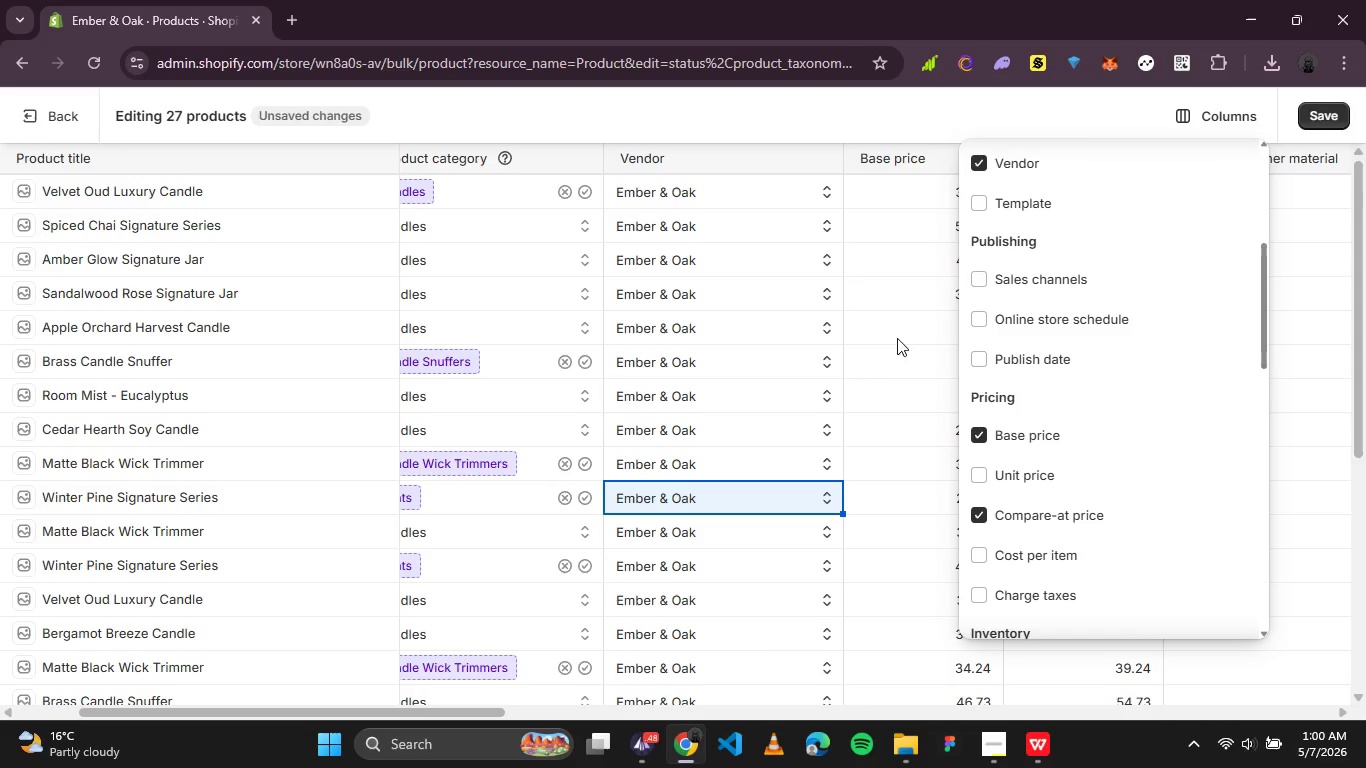 
scroll: coordinate [897, 366], scroll_direction: down, amount: 1.0
 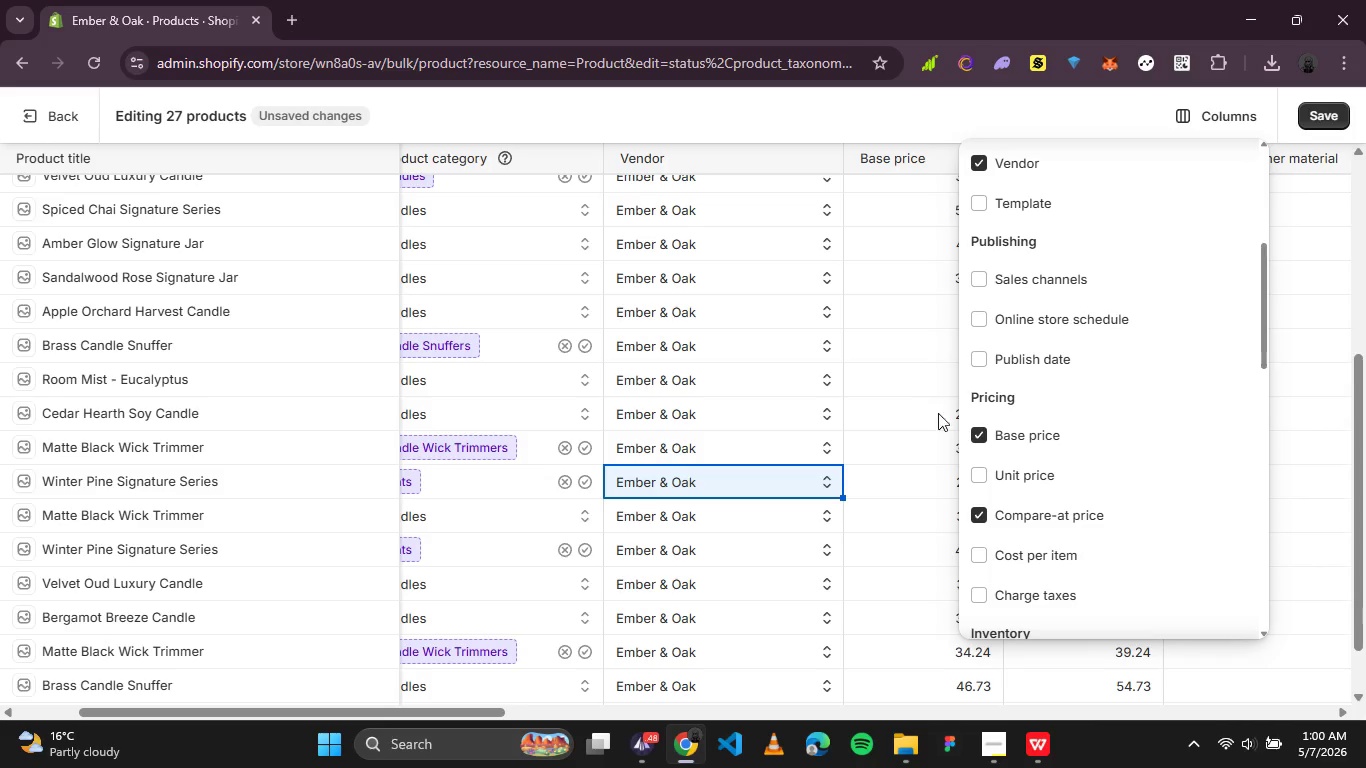 
scroll: coordinate [1013, 455], scroll_direction: up, amount: 2.0
 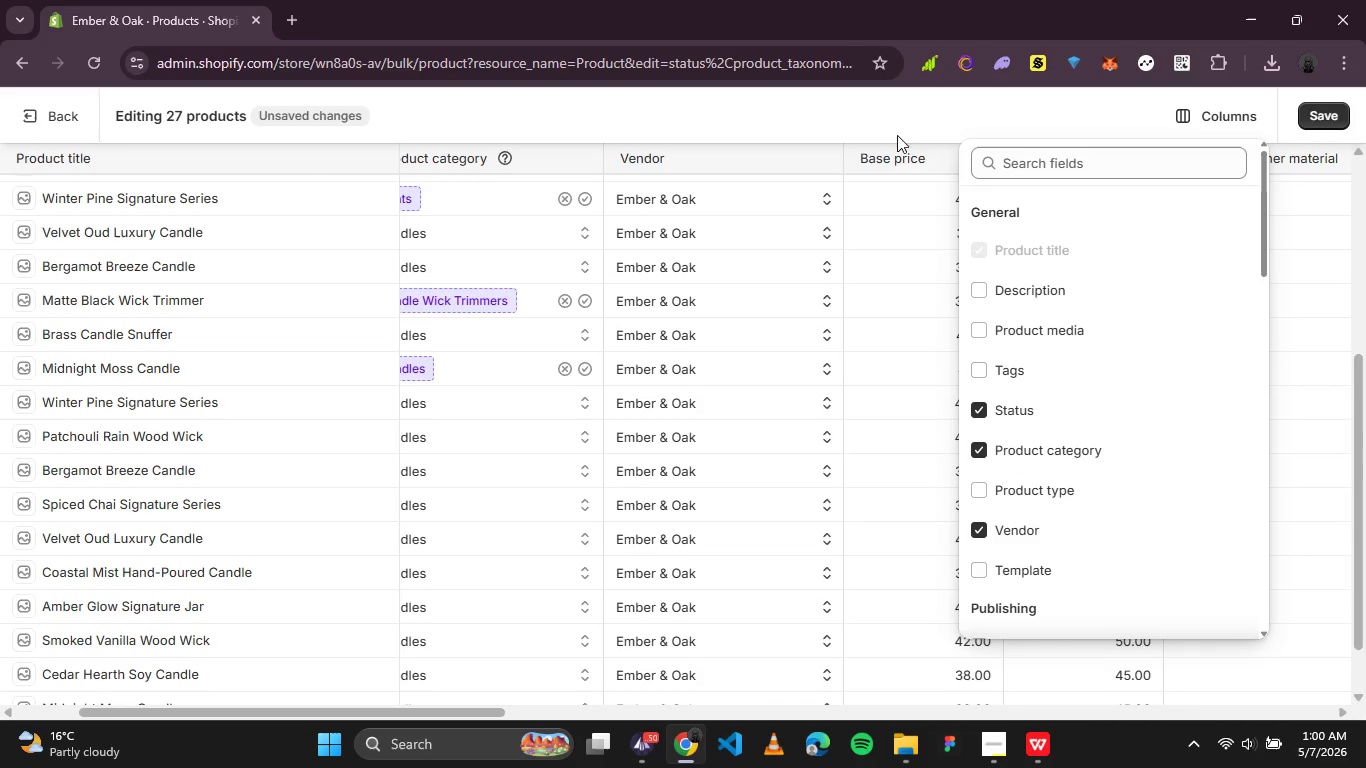 
left_click([885, 106])
 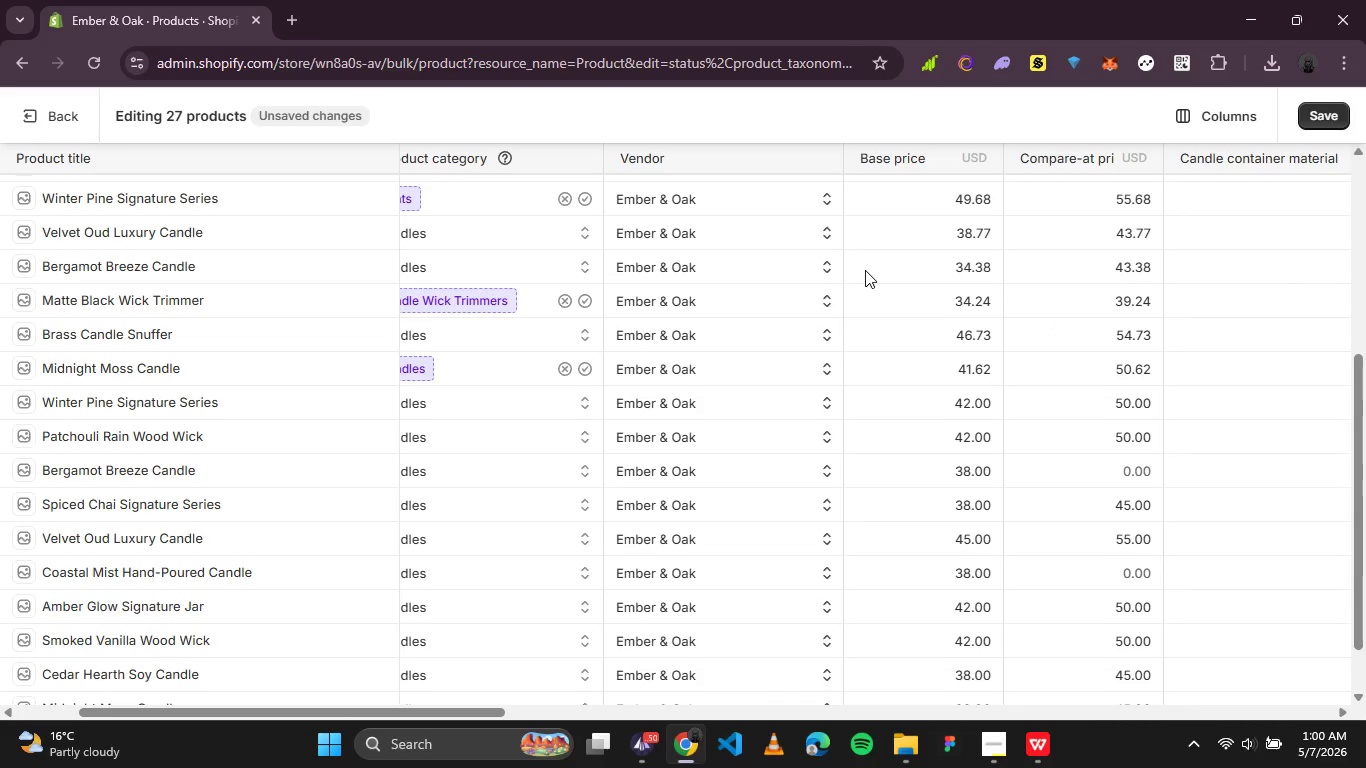 
scroll: coordinate [860, 273], scroll_direction: up, amount: 6.0
 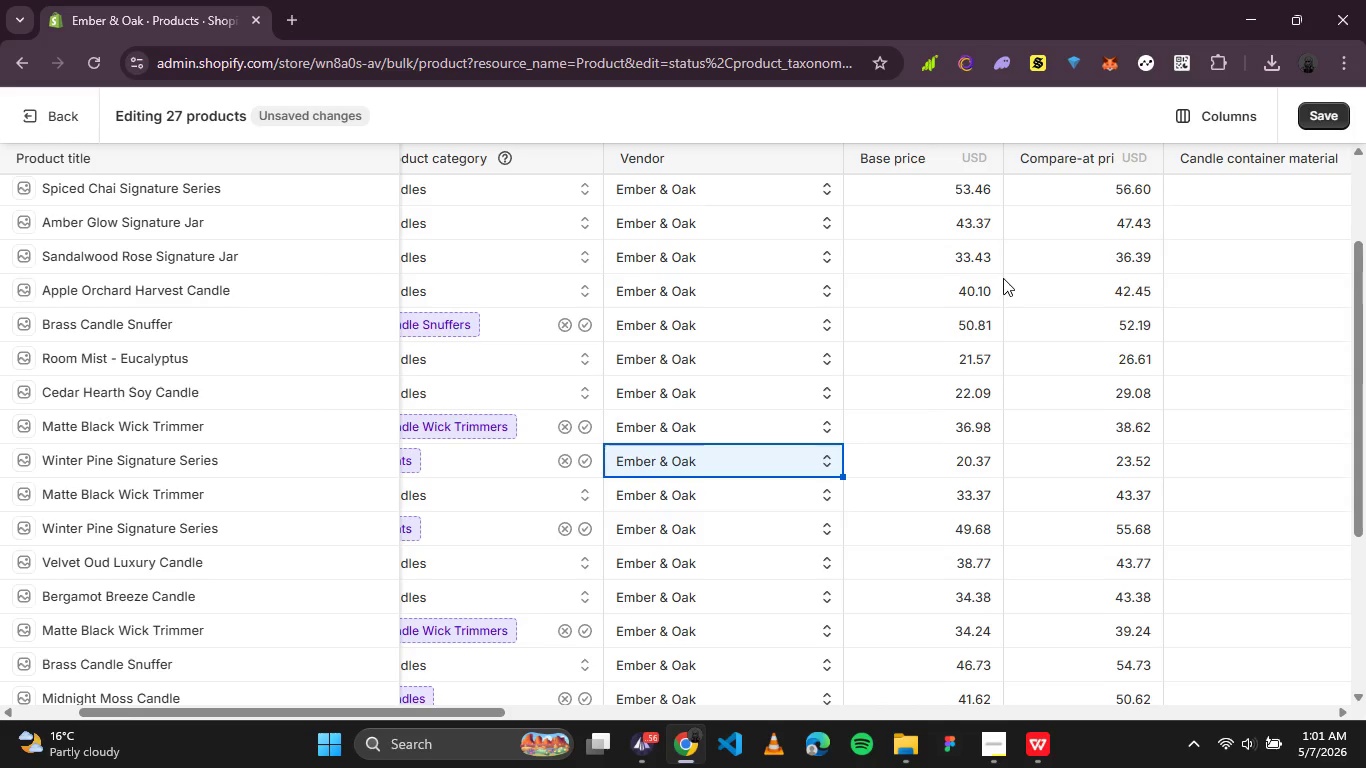 
wait(49.0)
 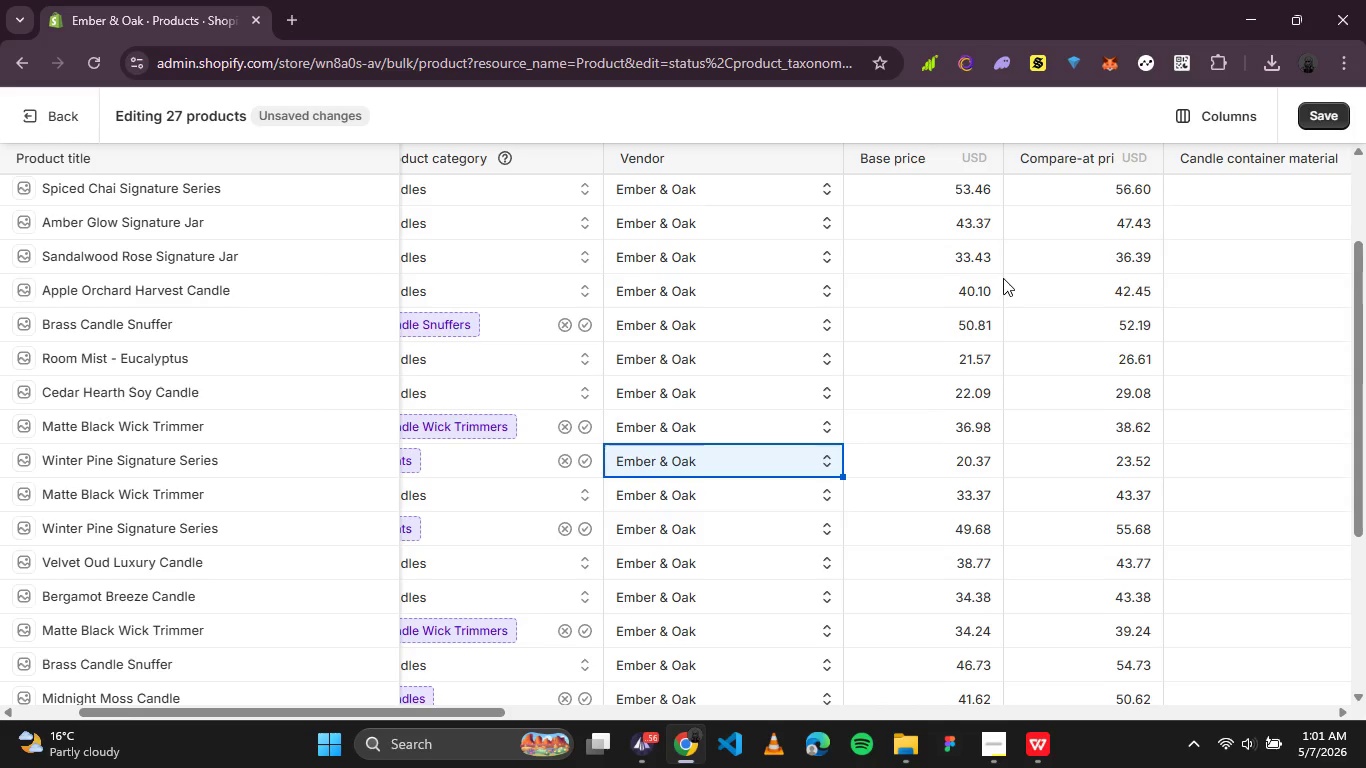 
left_click([1003, 278])
 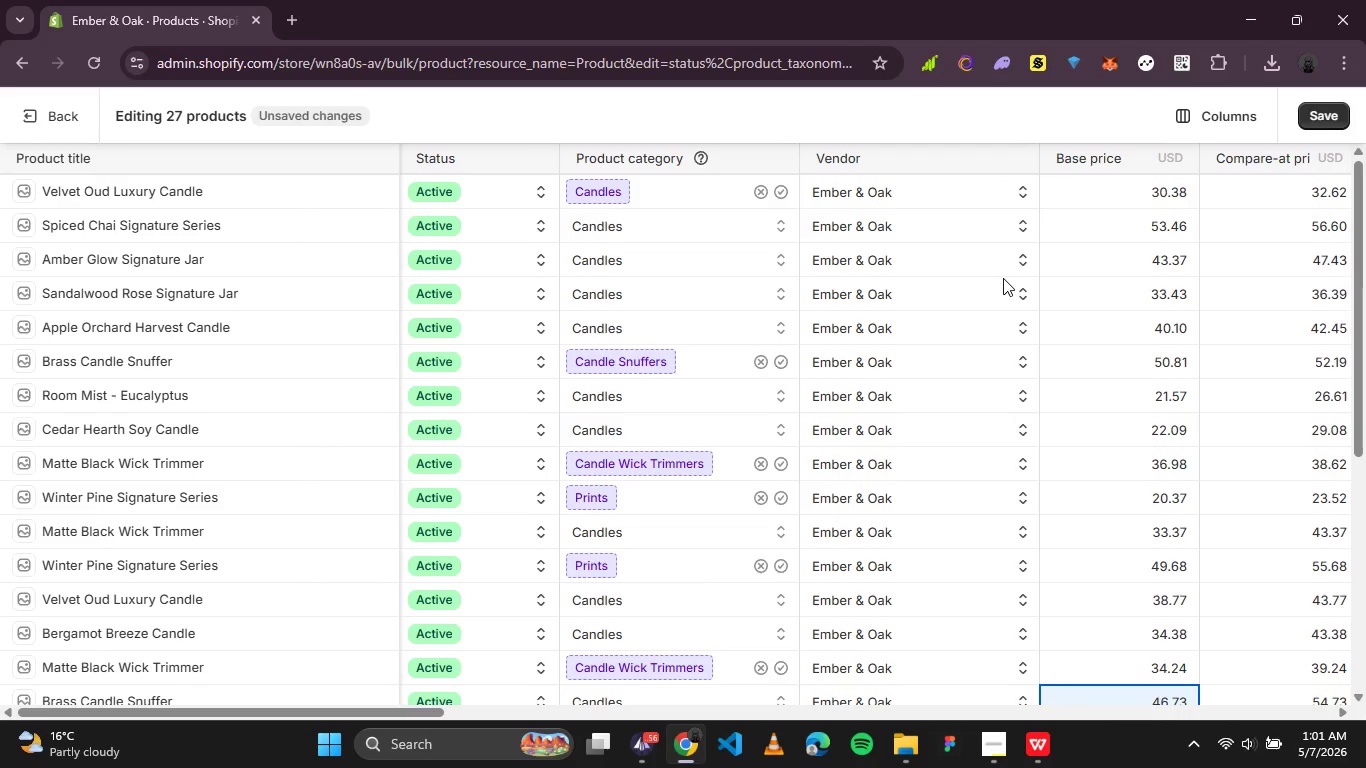 
wait(10.41)
 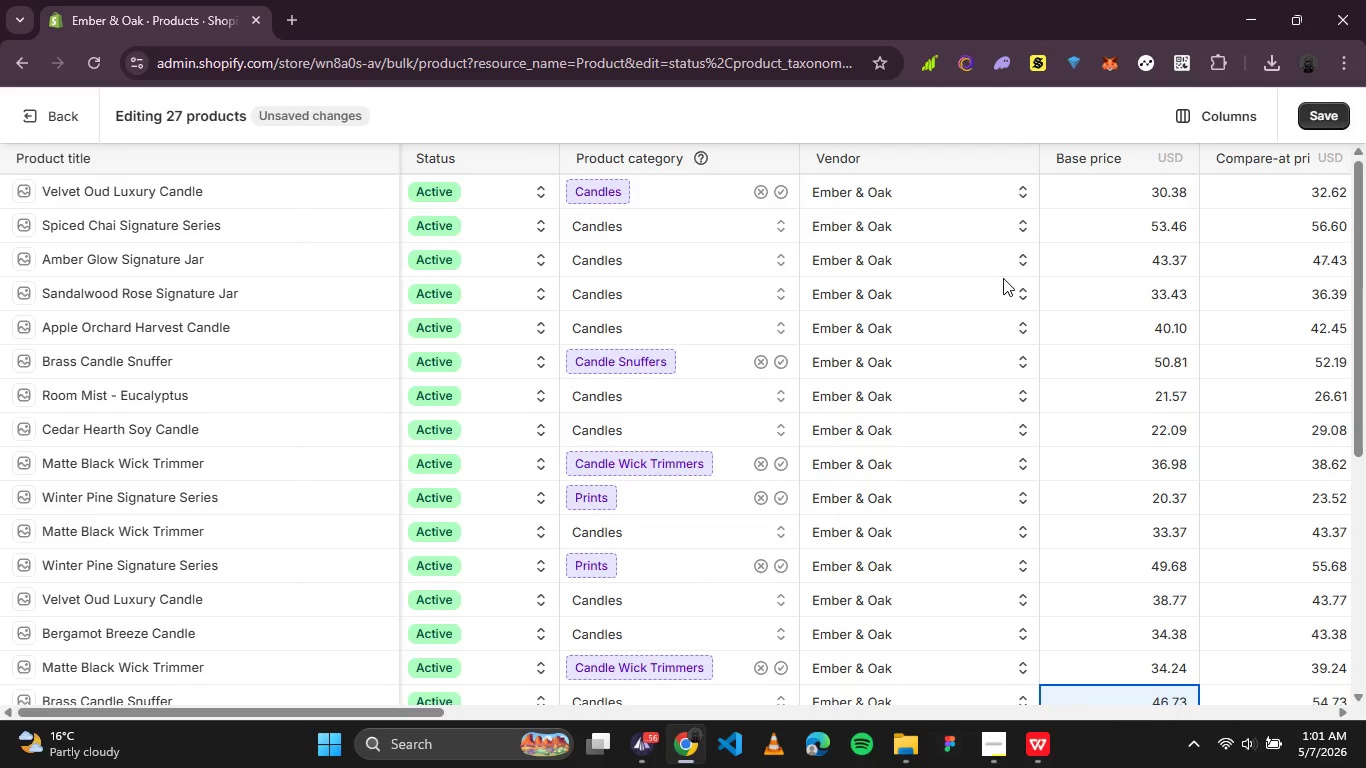 
left_click([64, 111])
 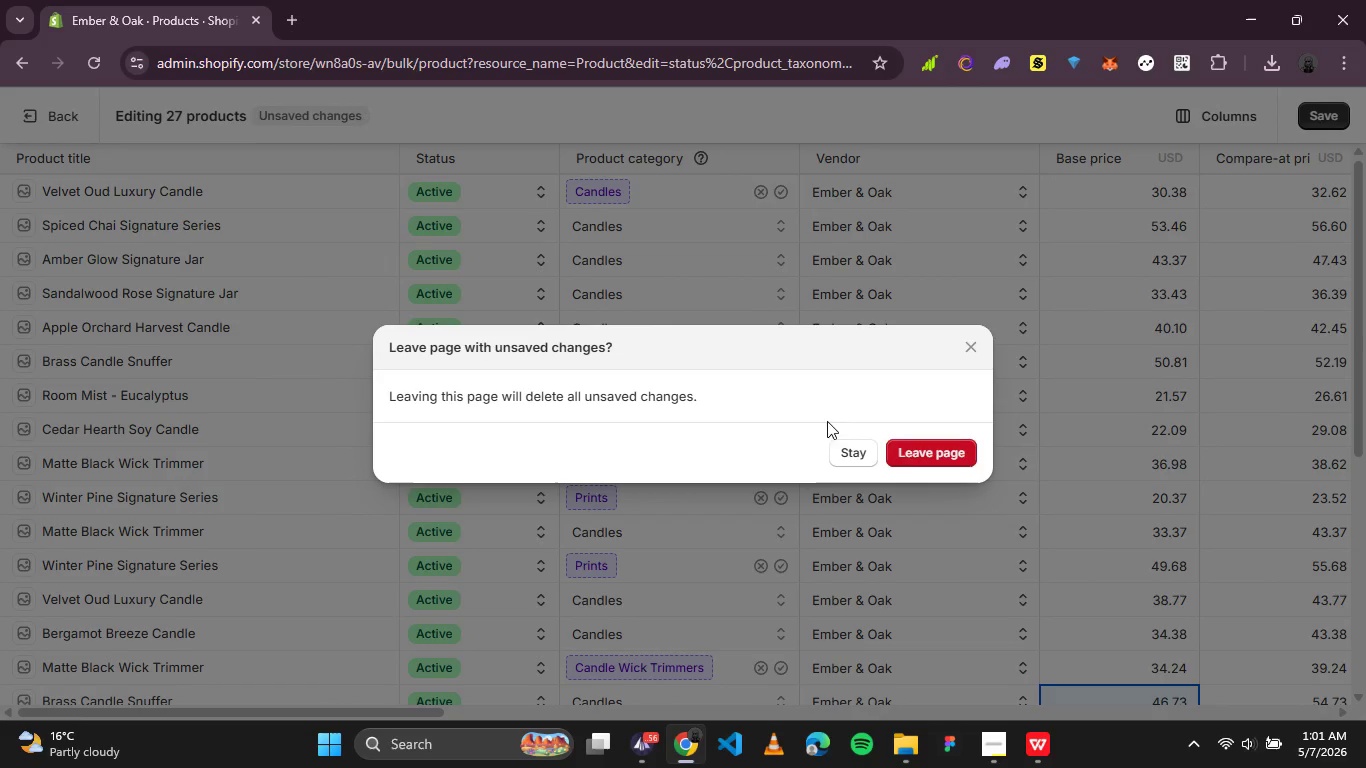 
left_click([907, 450])
 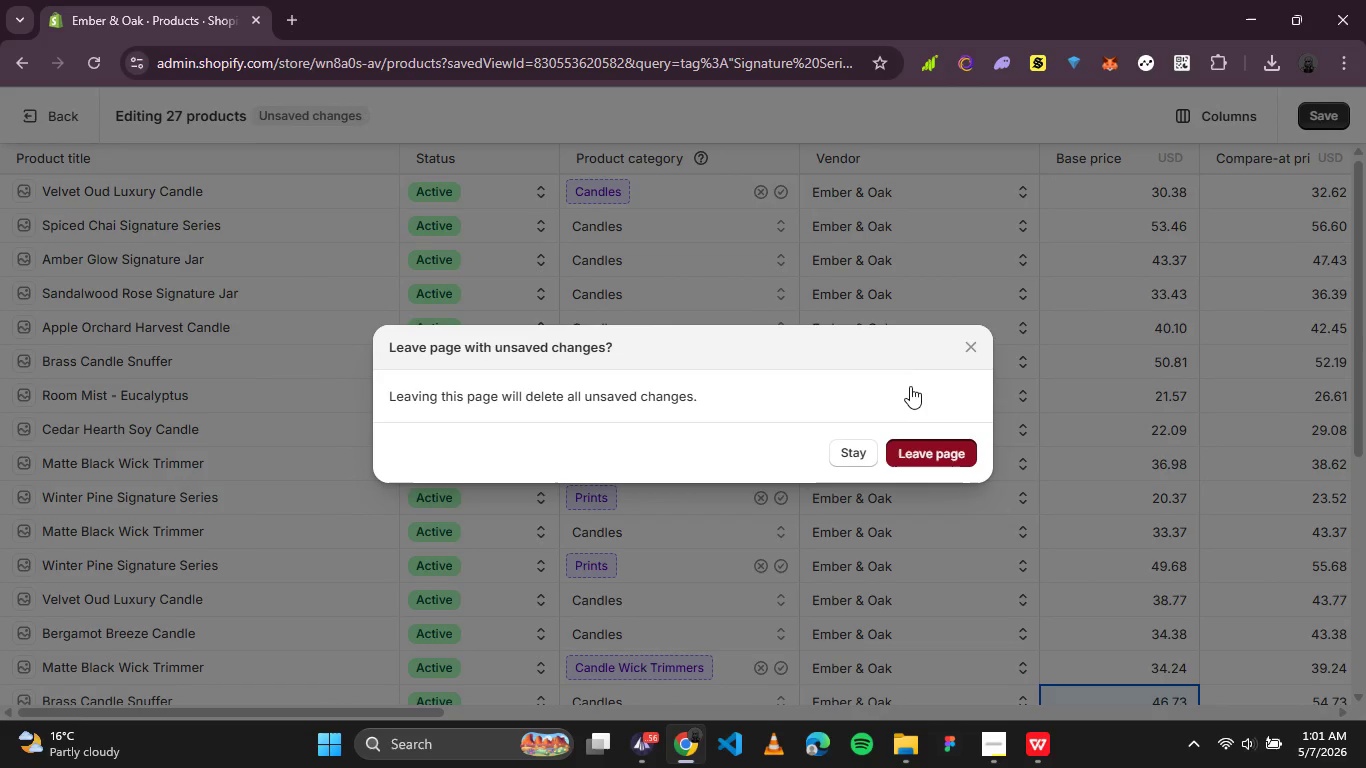 
mouse_move([911, 339])
 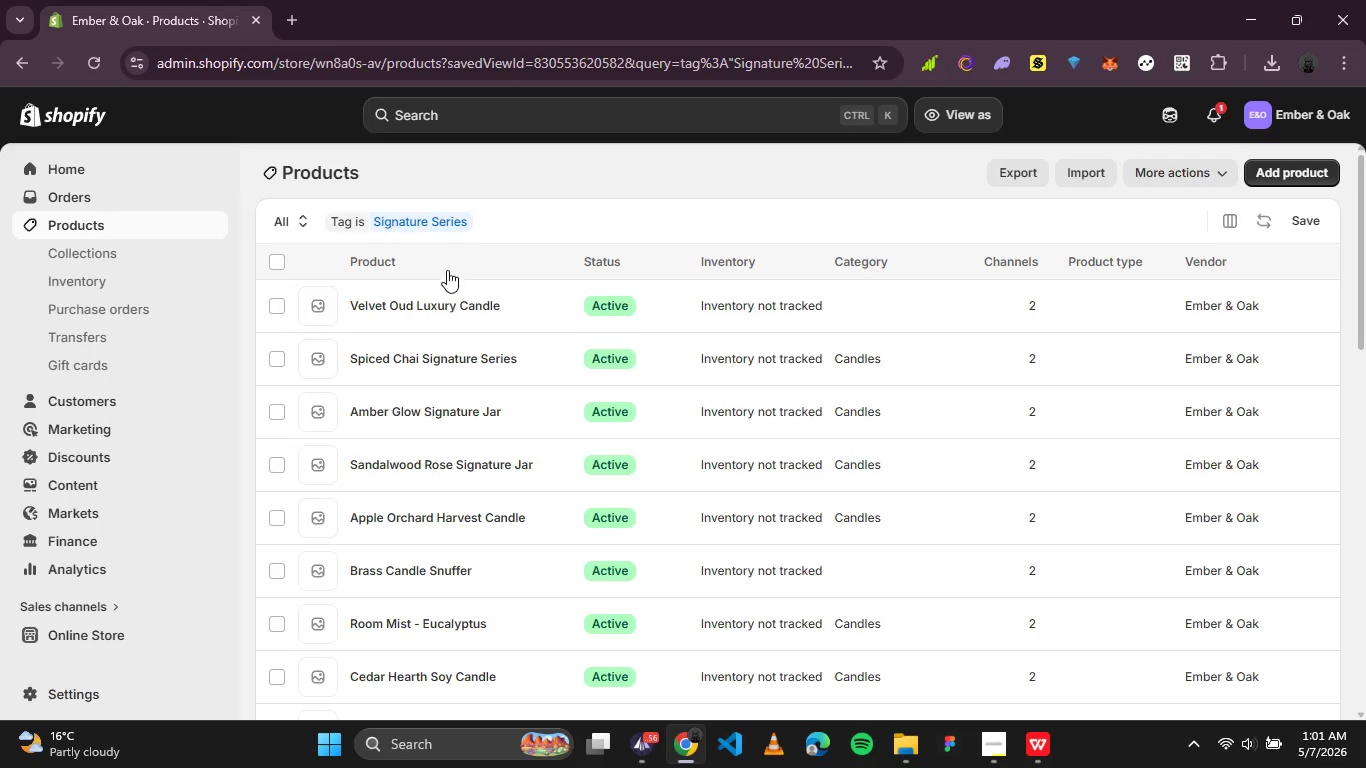 
scroll: coordinate [411, 344], scroll_direction: down, amount: 2.0
 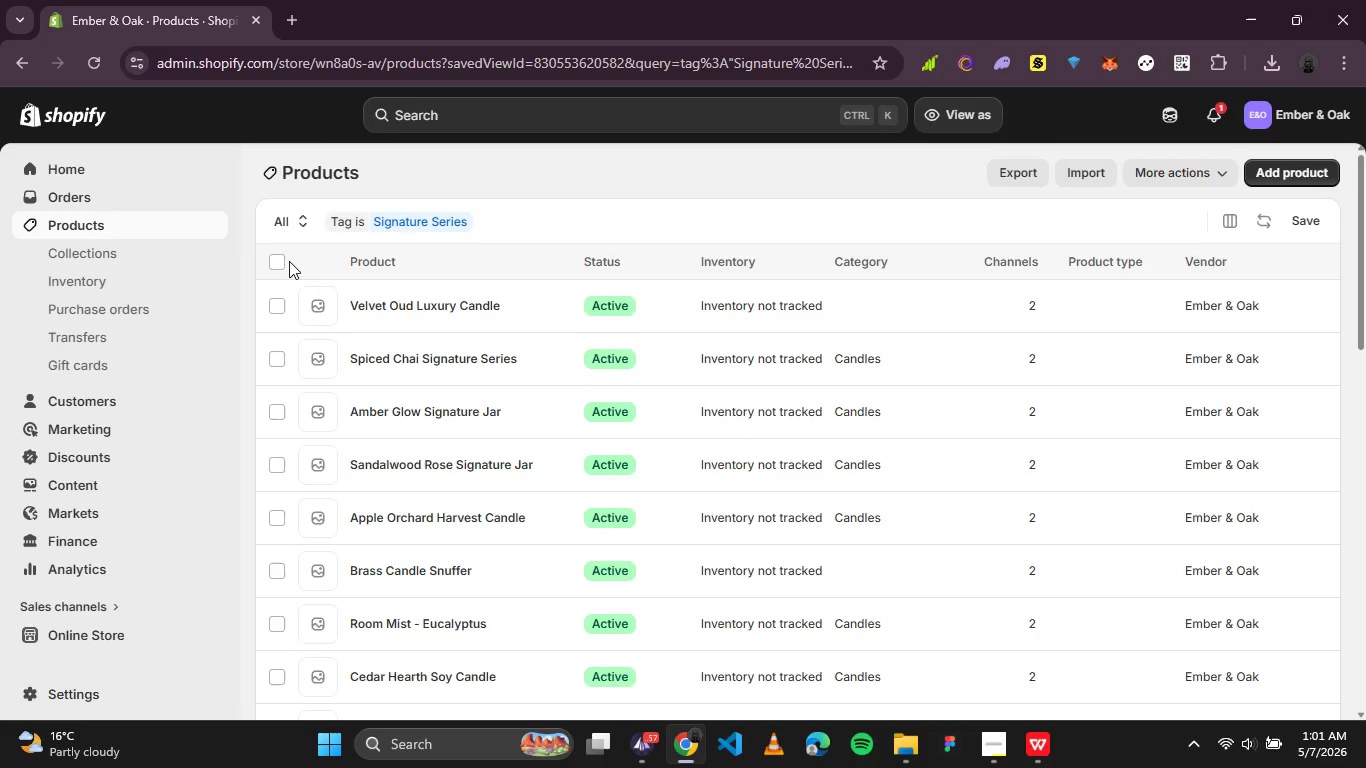 
left_click([282, 261])
 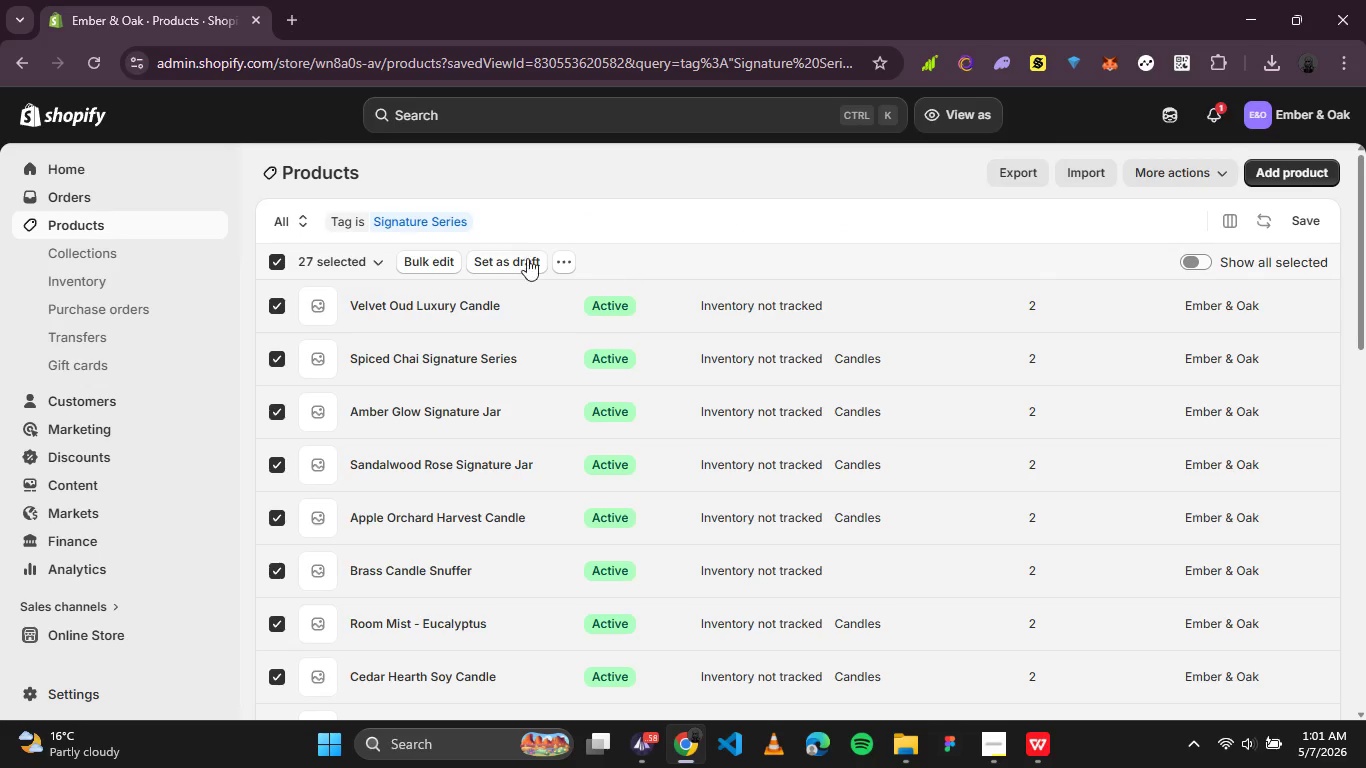 
left_click([428, 261])
 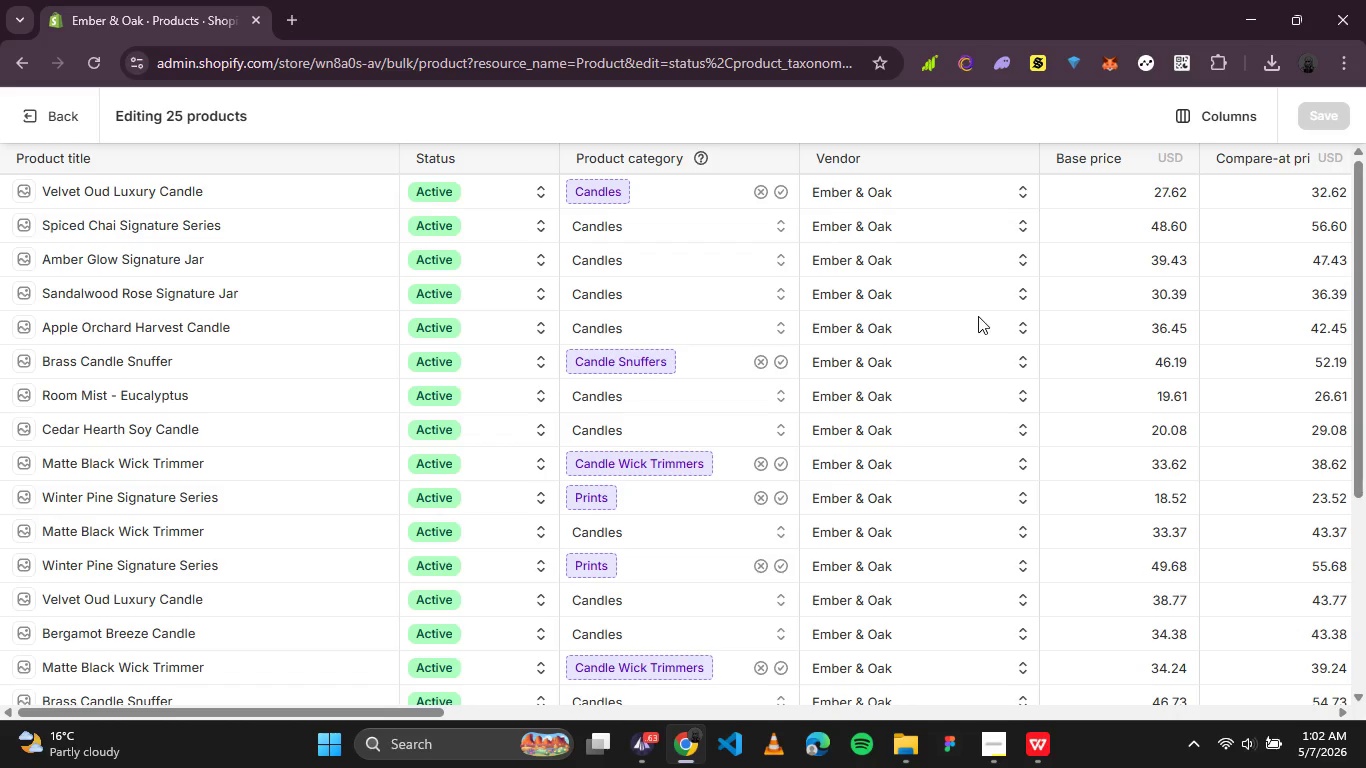 
wait(24.53)
 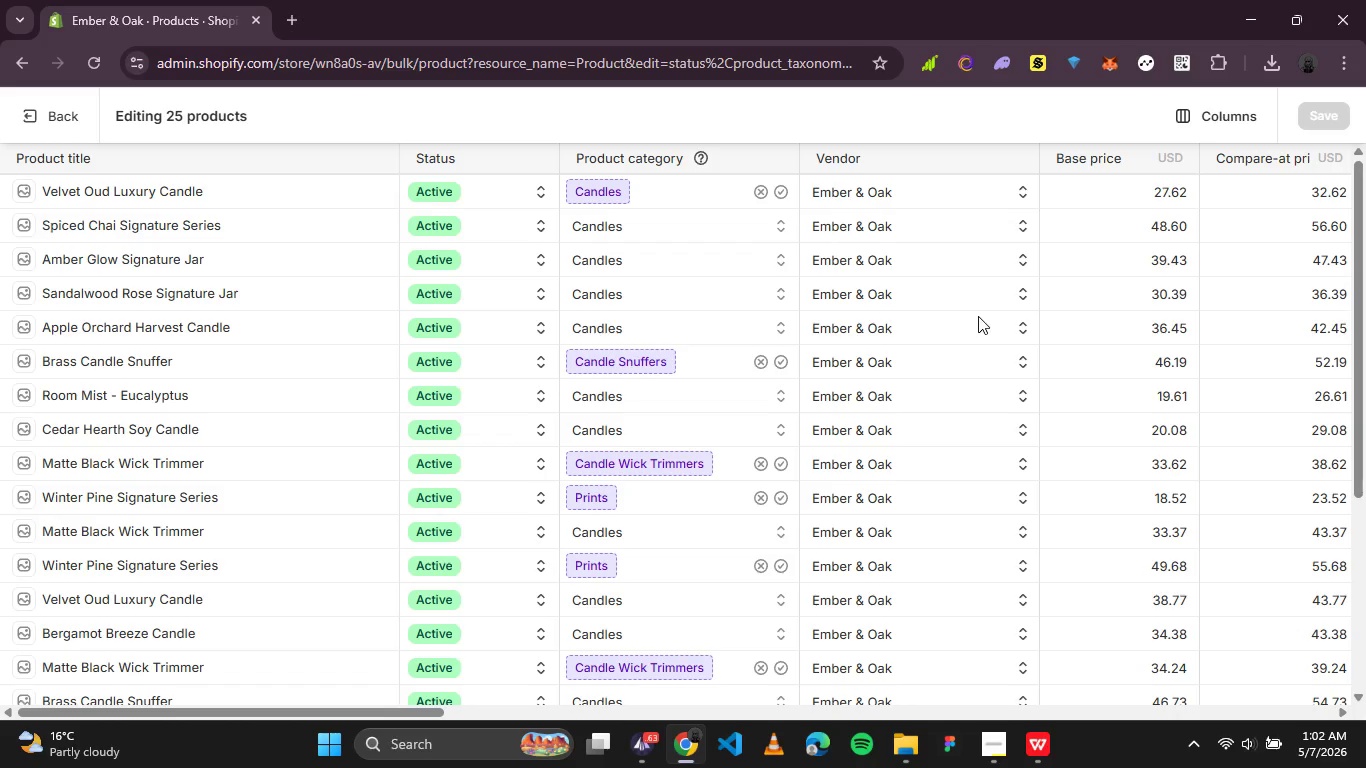 
scroll: coordinate [269, 280], scroll_direction: down, amount: 9.0
 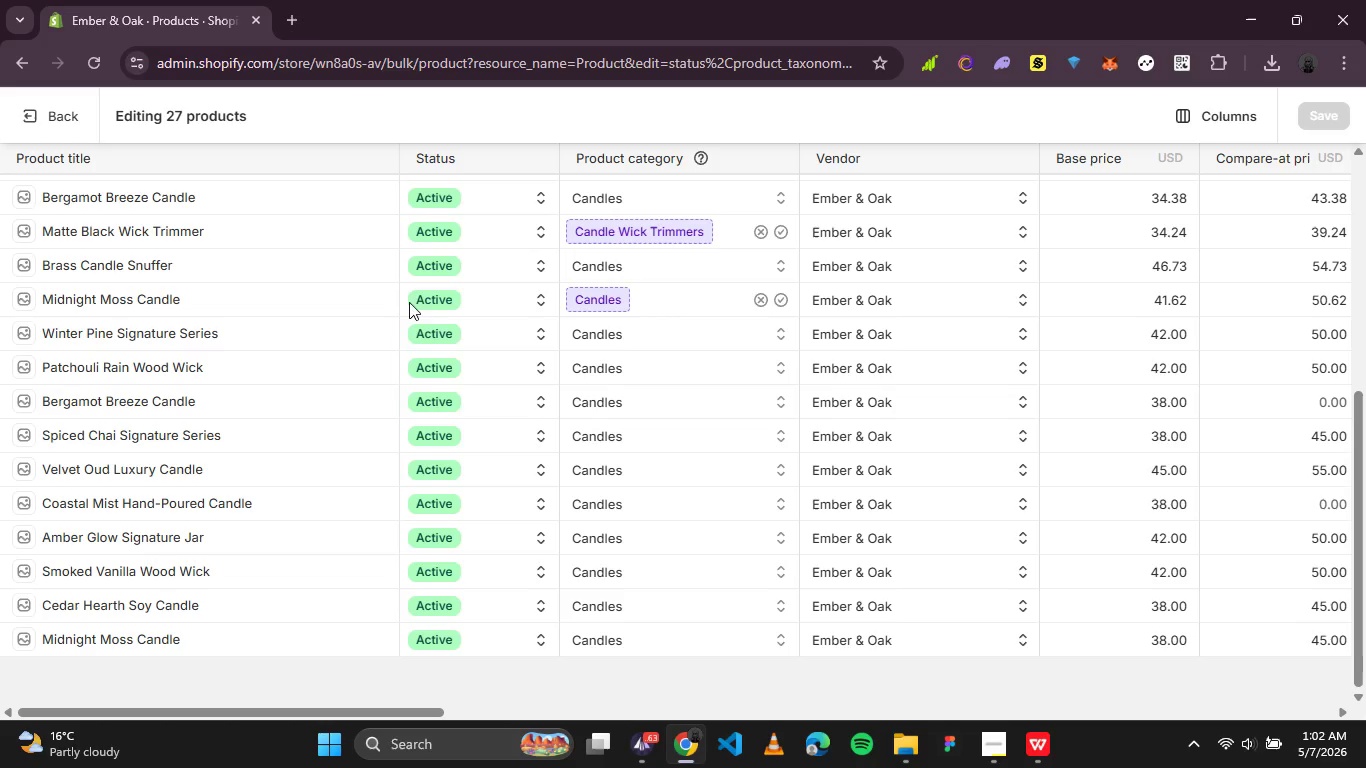 
wait(7.06)
 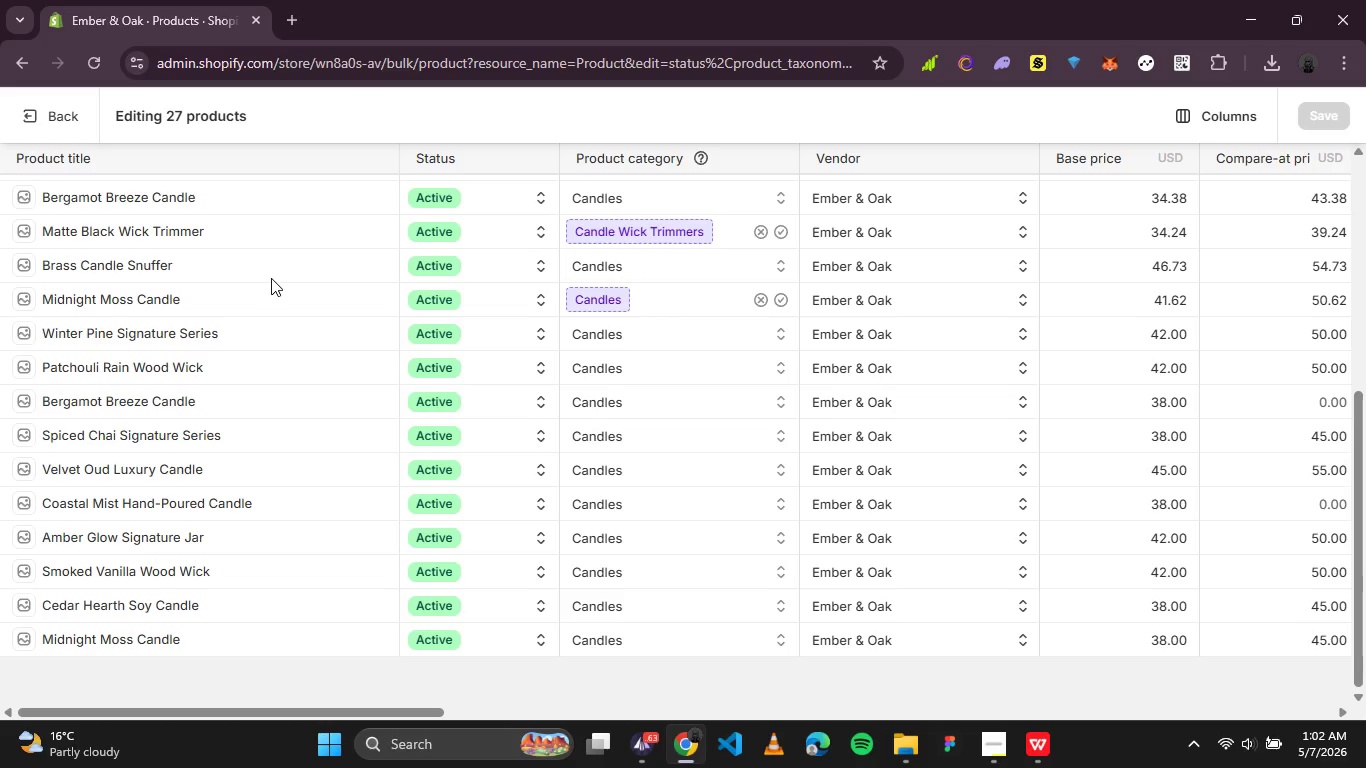 
scroll: coordinate [739, 466], scroll_direction: up, amount: 9.0
 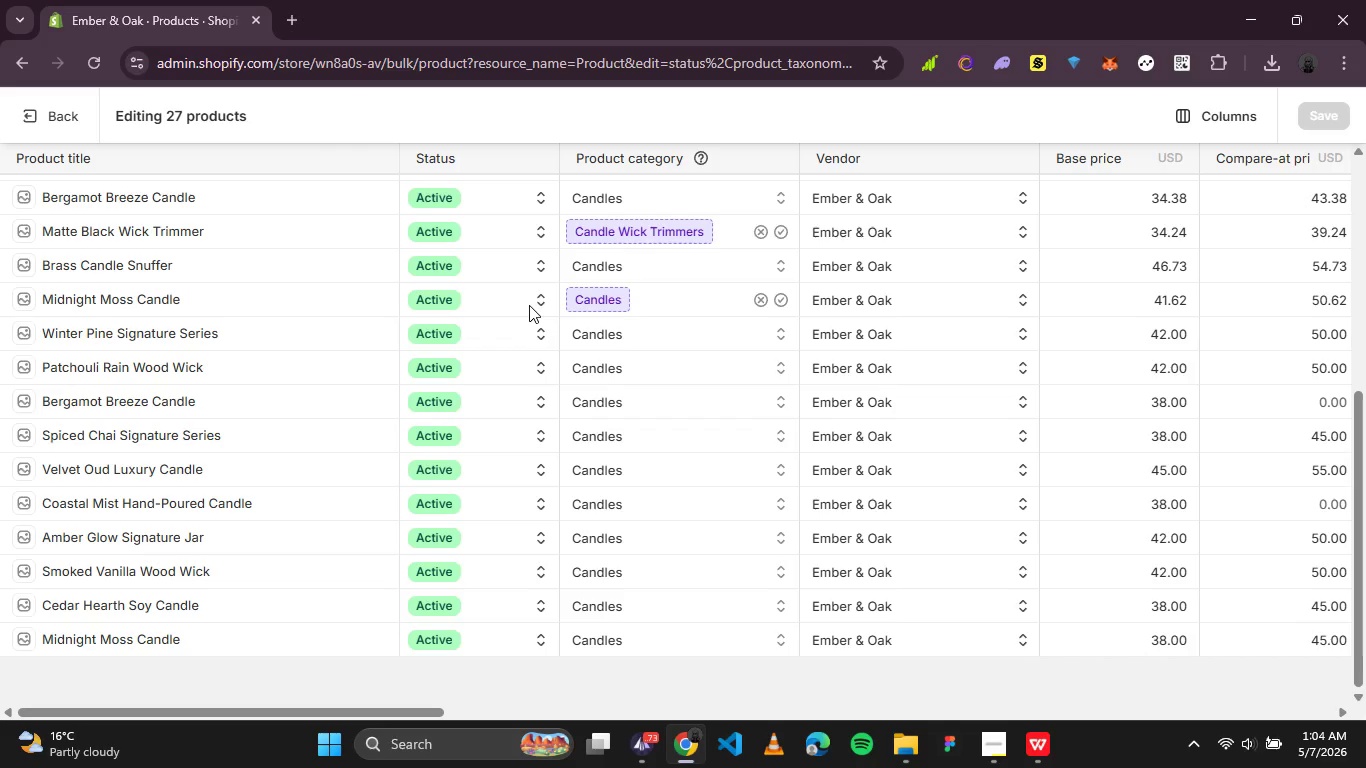 
wait(101.45)
 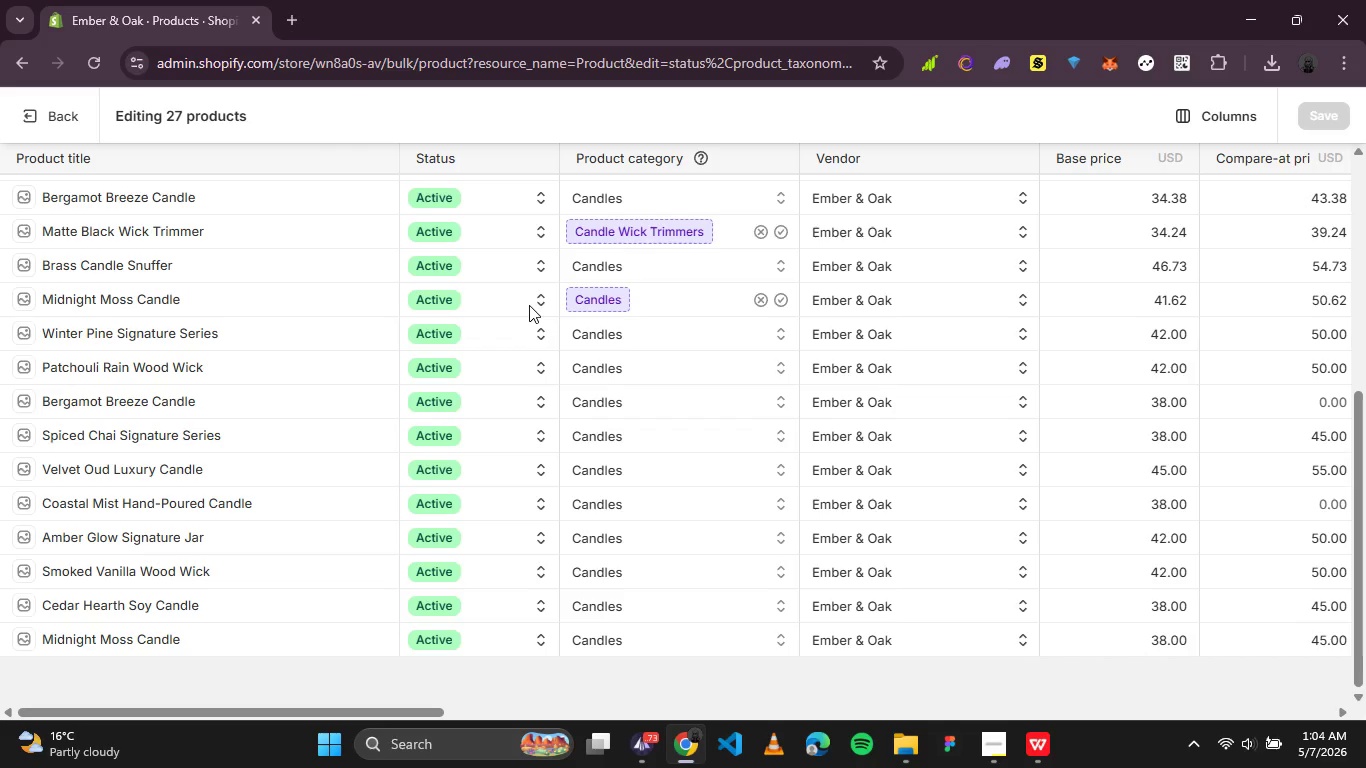 
scroll: coordinate [708, 359], scroll_direction: up, amount: 7.0
 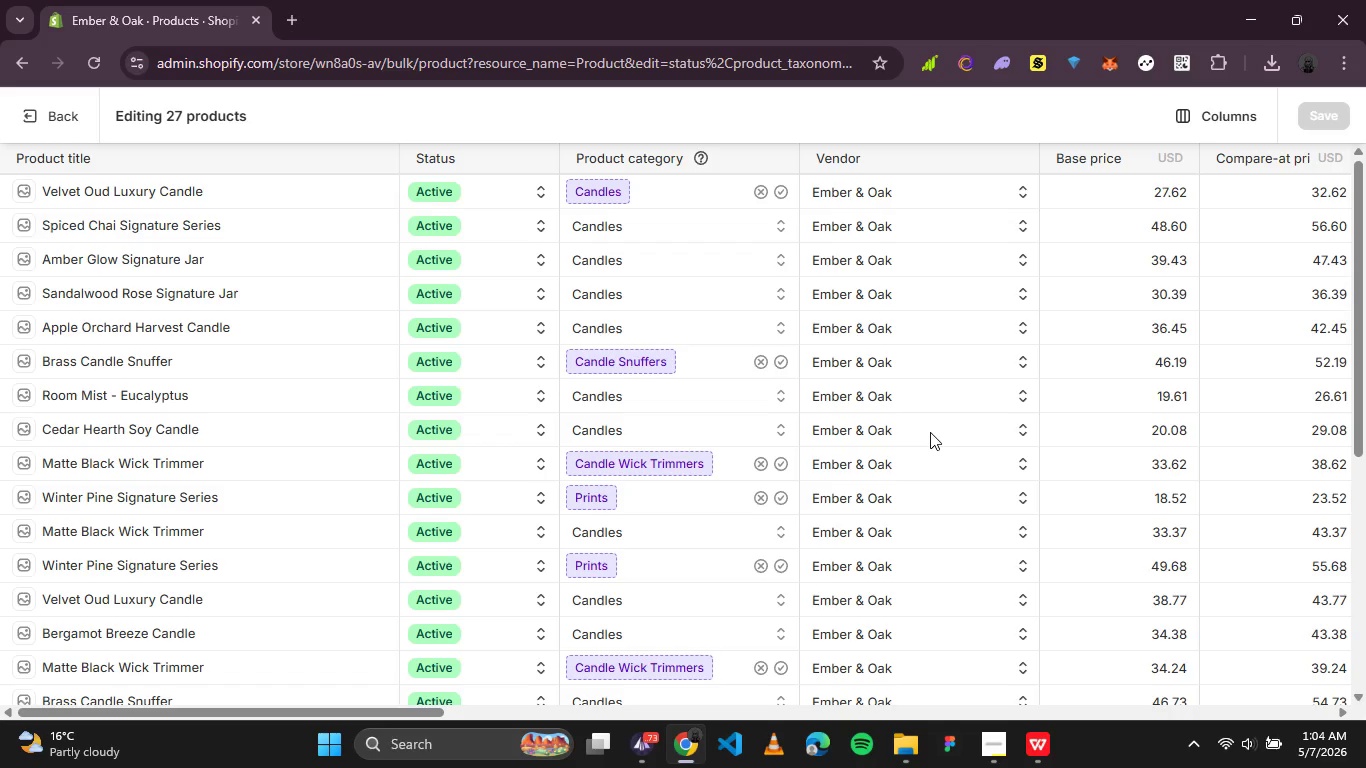 
wait(39.49)
 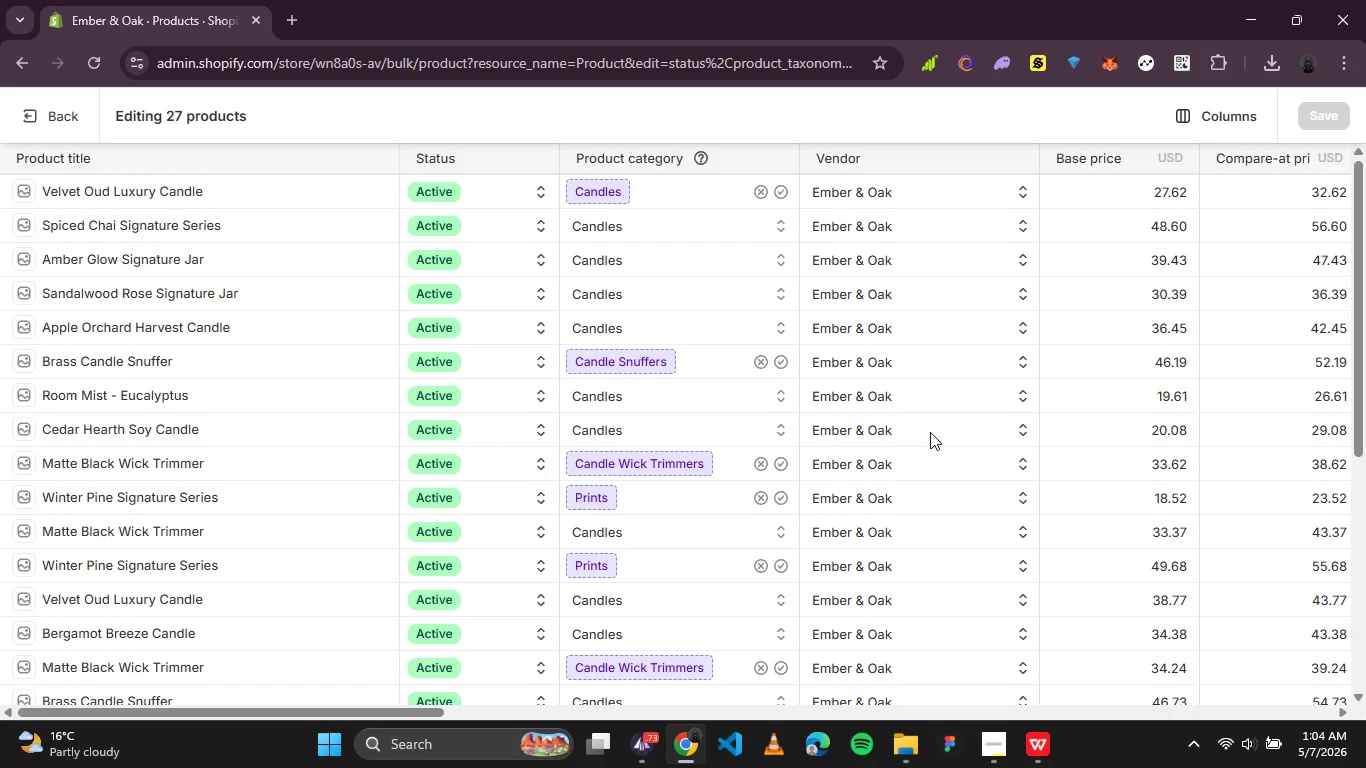 
scroll: coordinate [349, 402], scroll_direction: up, amount: 4.0
 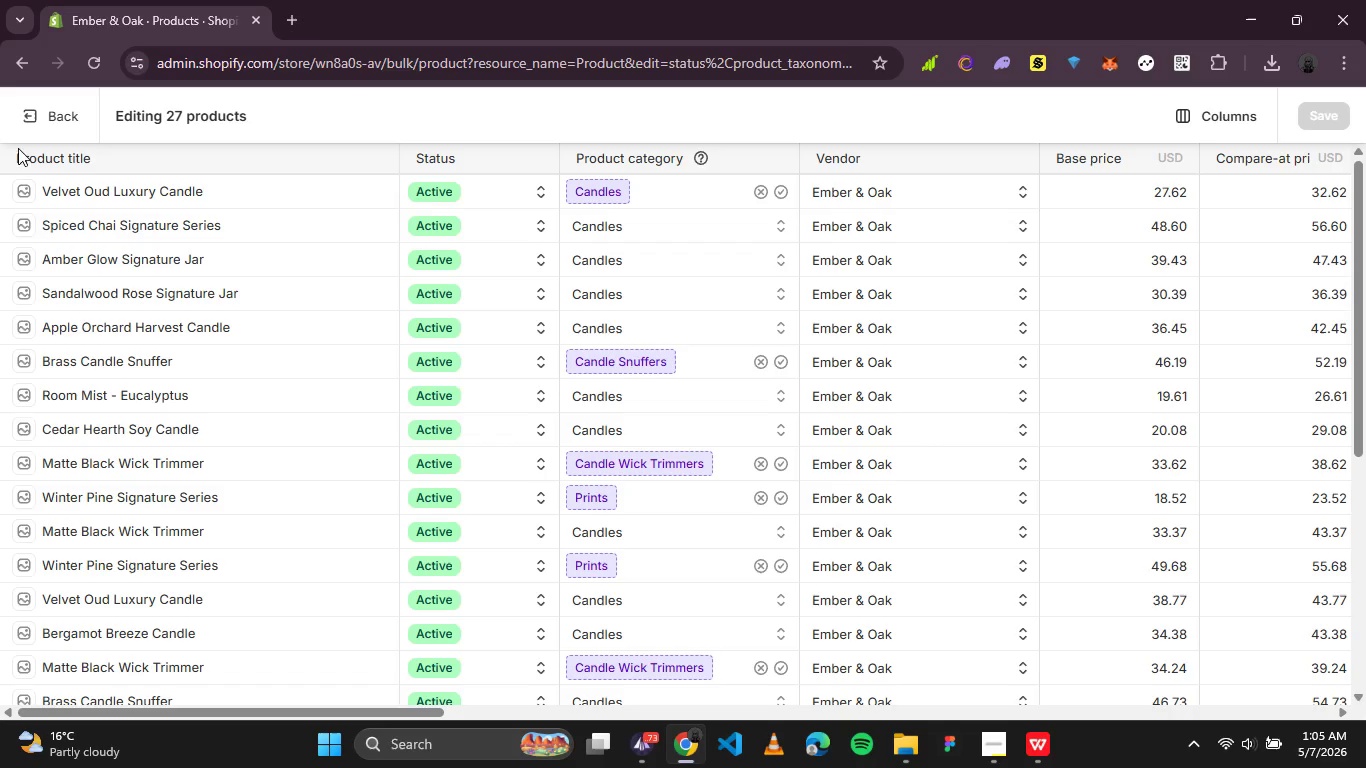 
left_click([19, 123])
 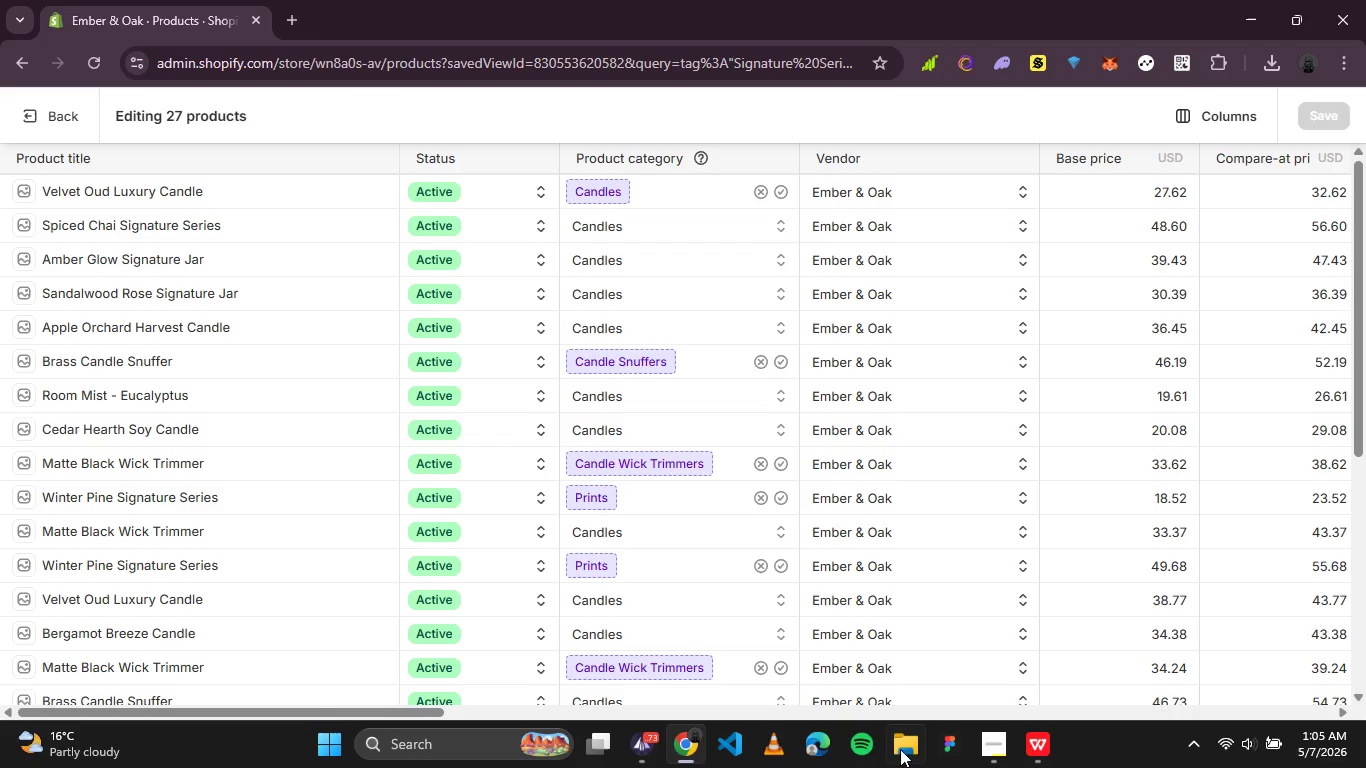 
left_click([1000, 748])